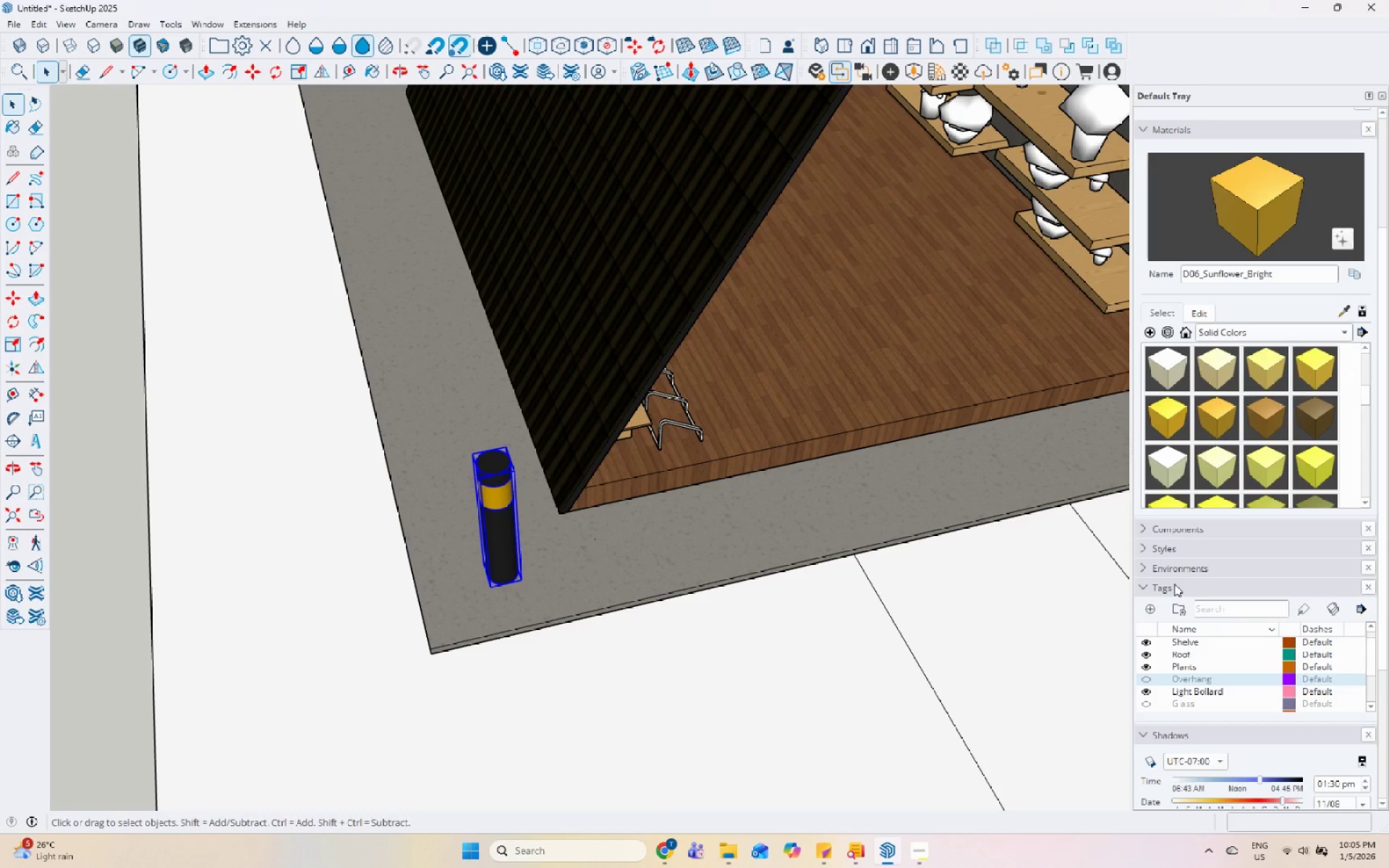 
 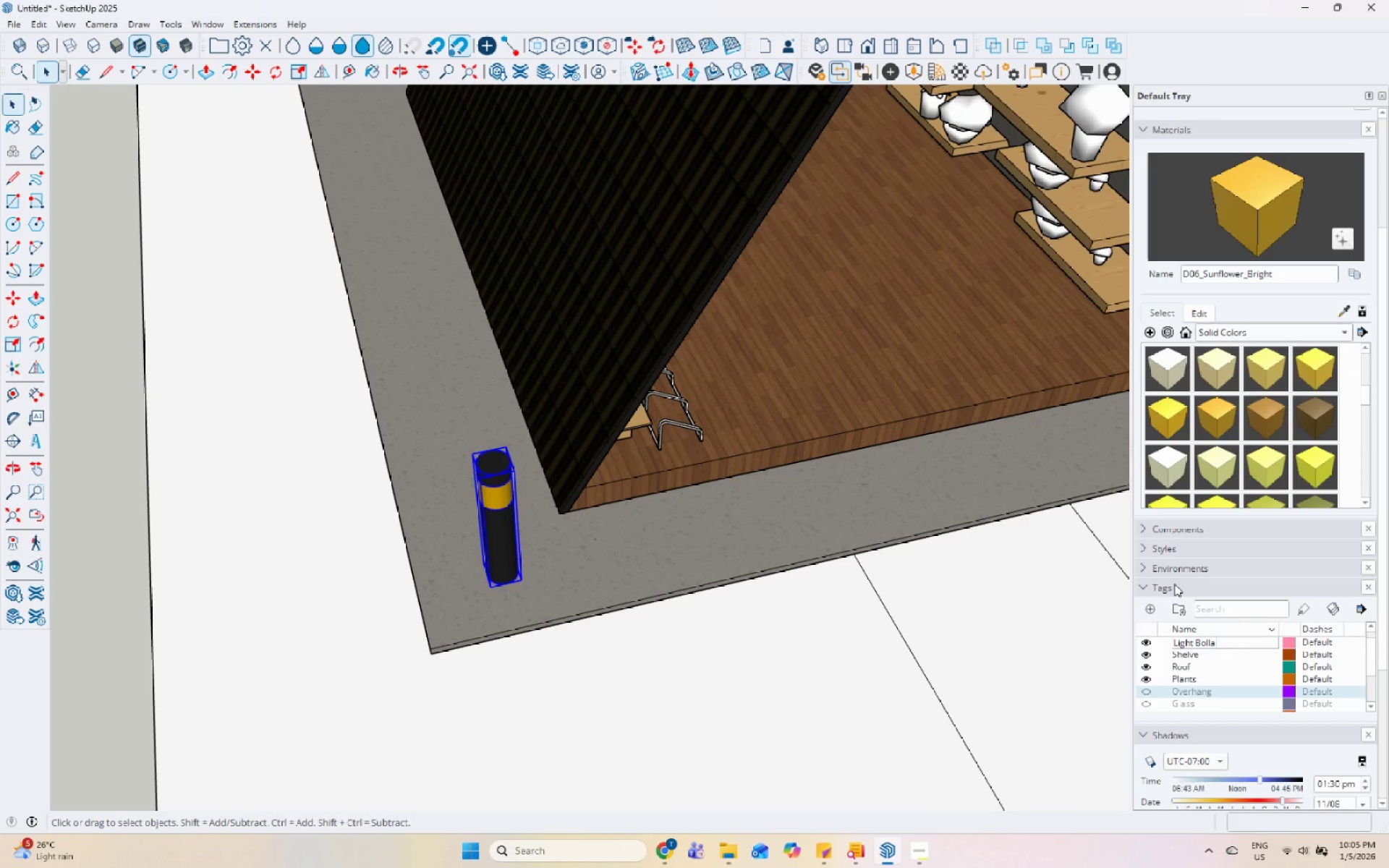 
key(Enter)
 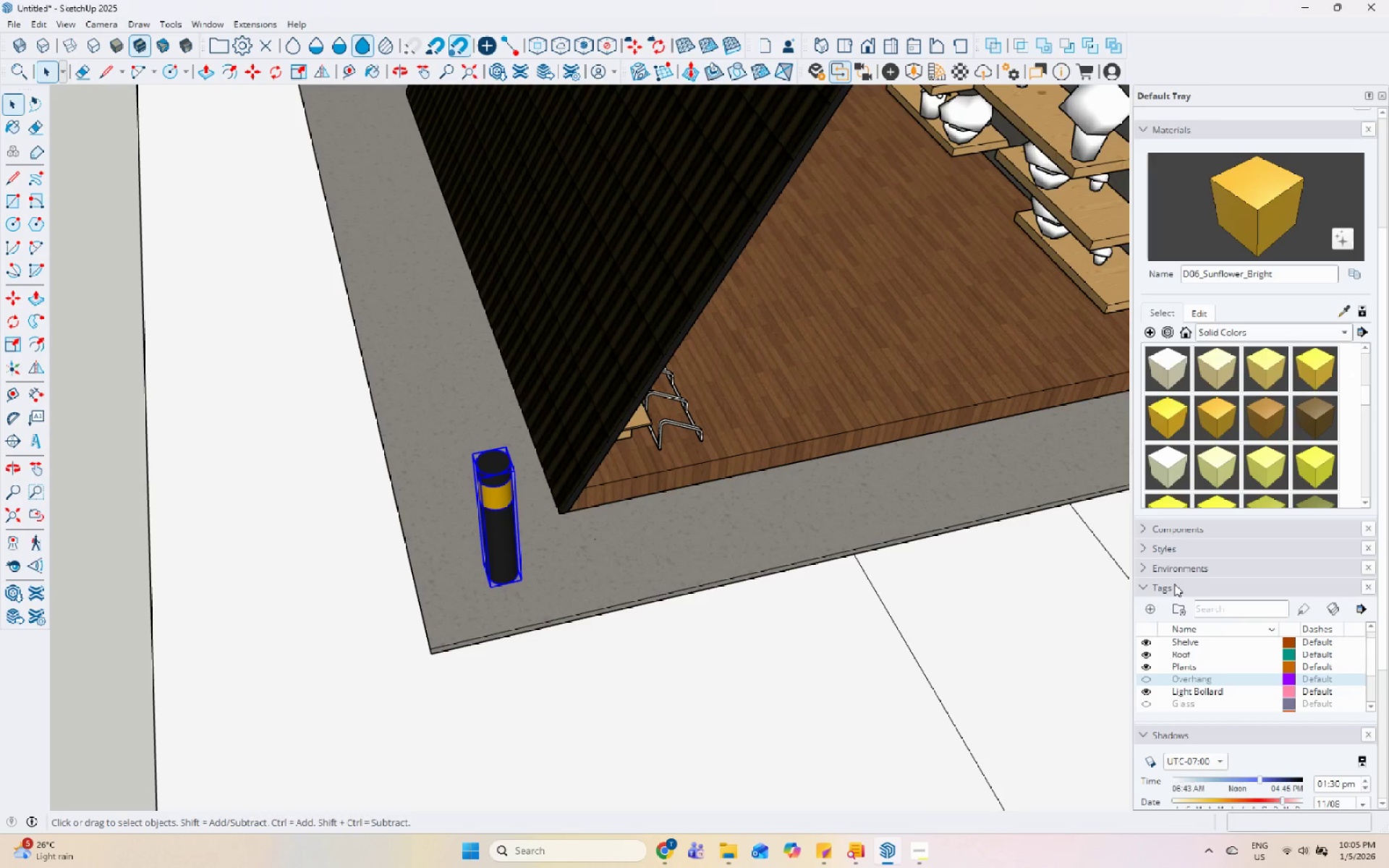 
scroll: coordinate [1280, 380], scroll_direction: up, amount: 12.0
 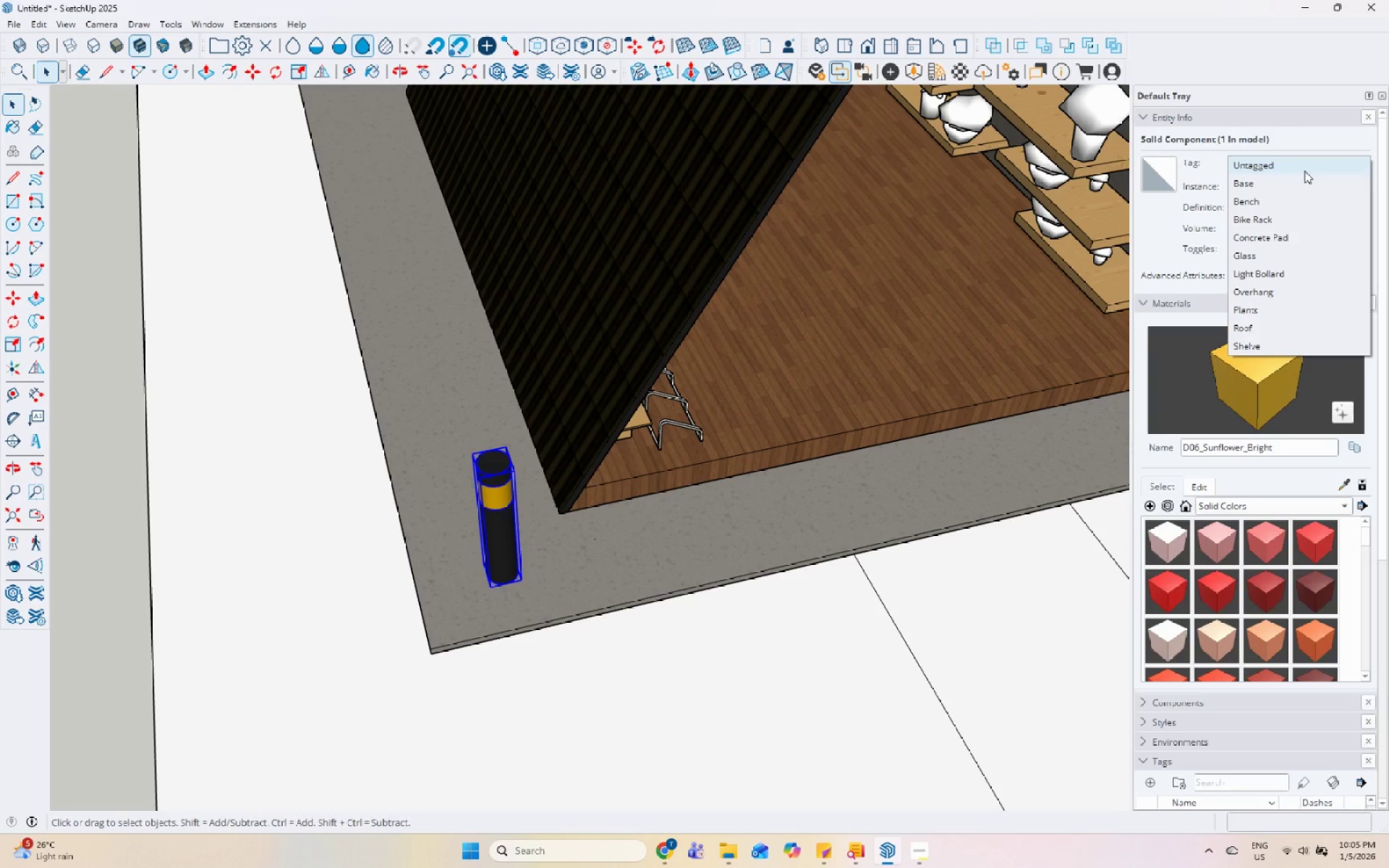 
left_click([1302, 273])
 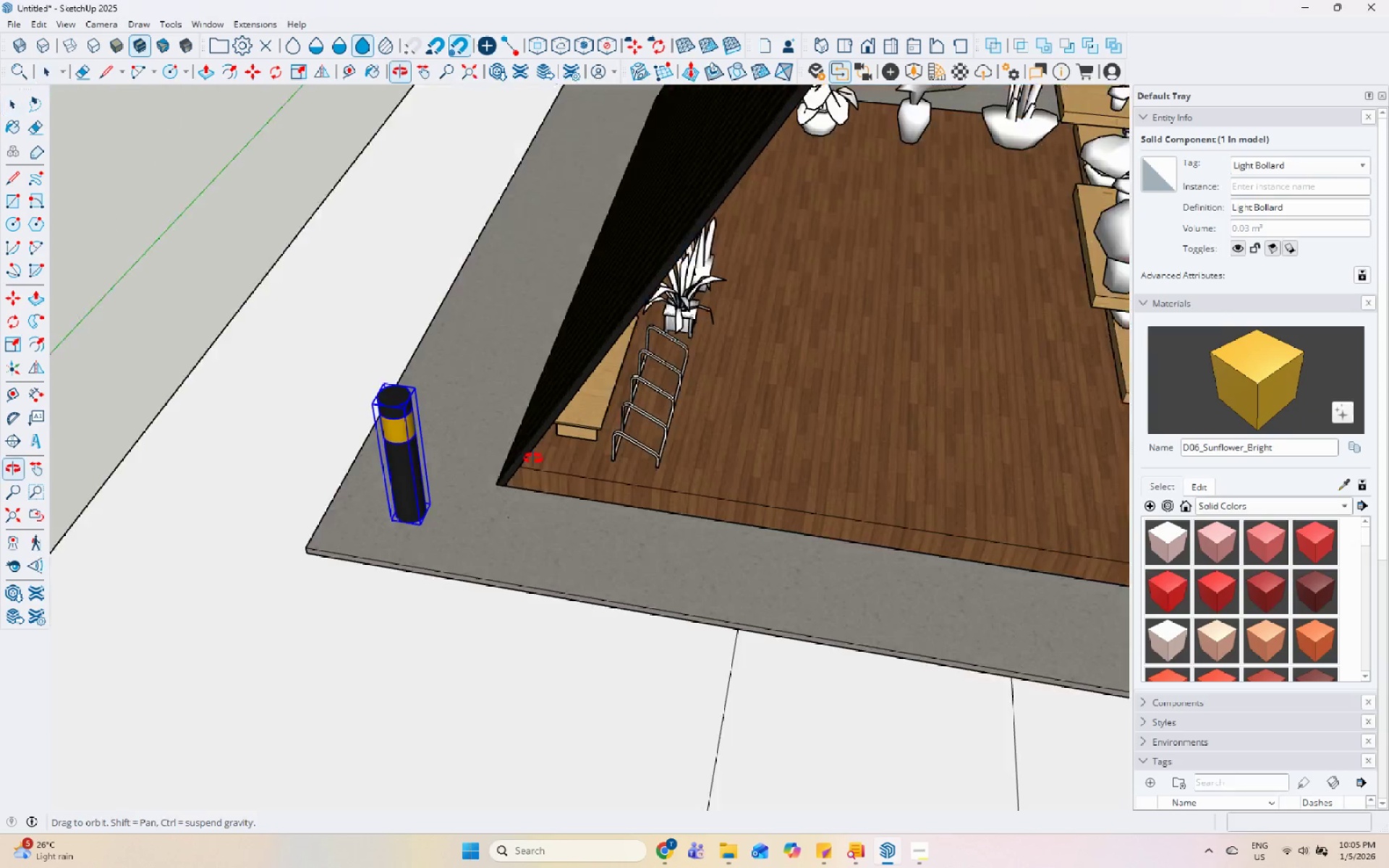 
scroll: coordinate [438, 495], scroll_direction: down, amount: 6.0
 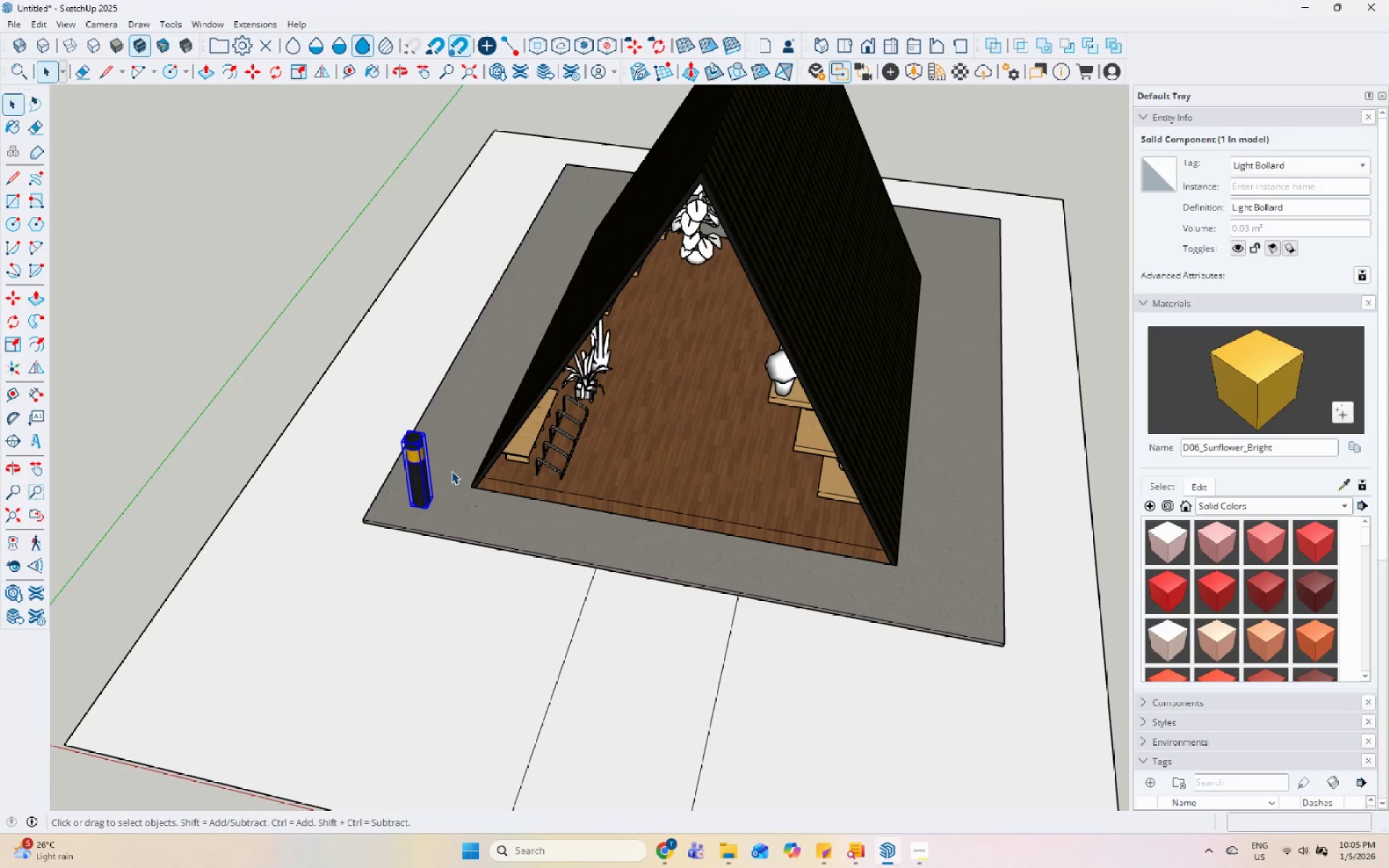 
key(M)
 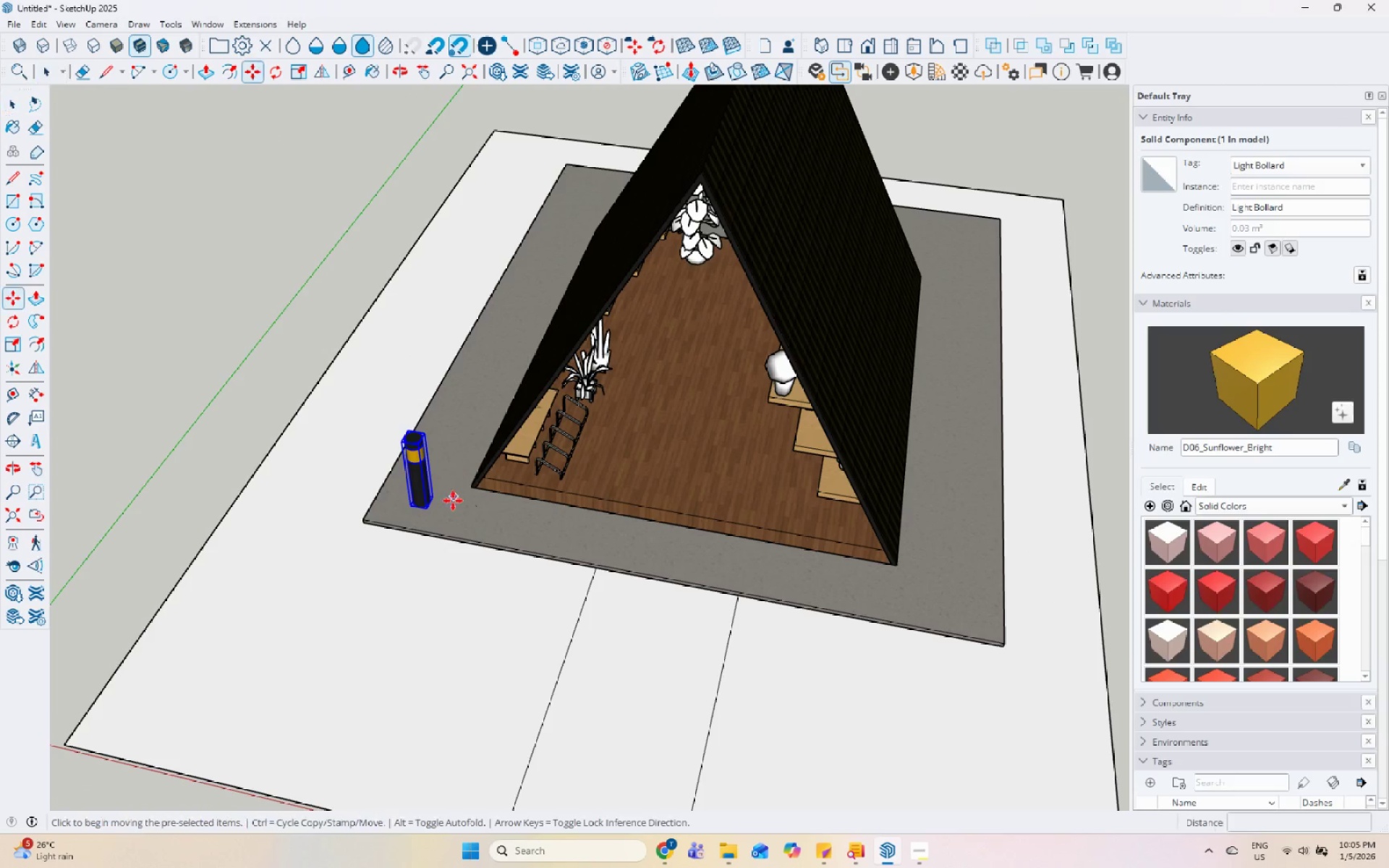 
key(Control+ControlLeft)
 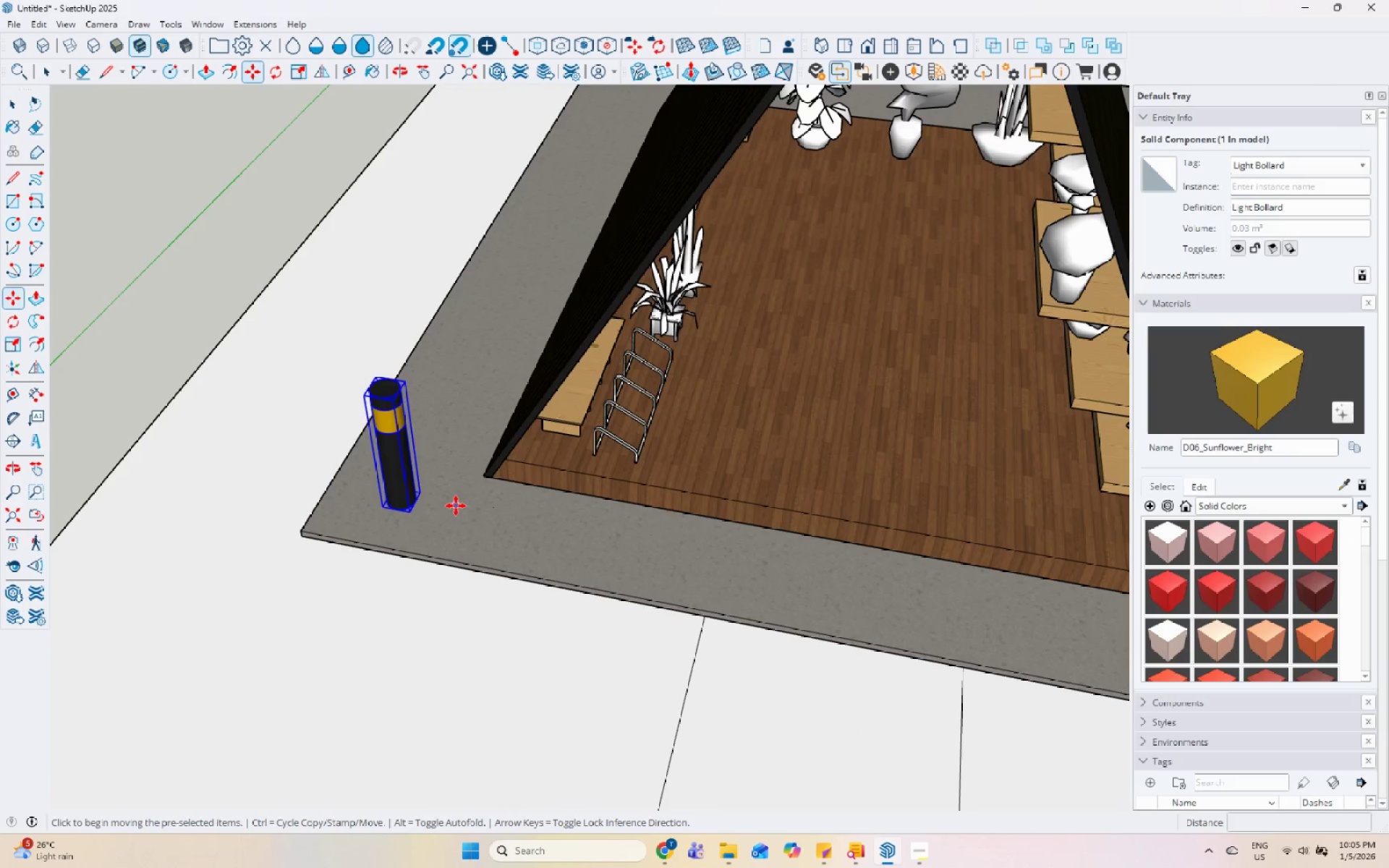 
left_click_drag(start_coordinate=[456, 506], to_coordinate=[464, 506])
 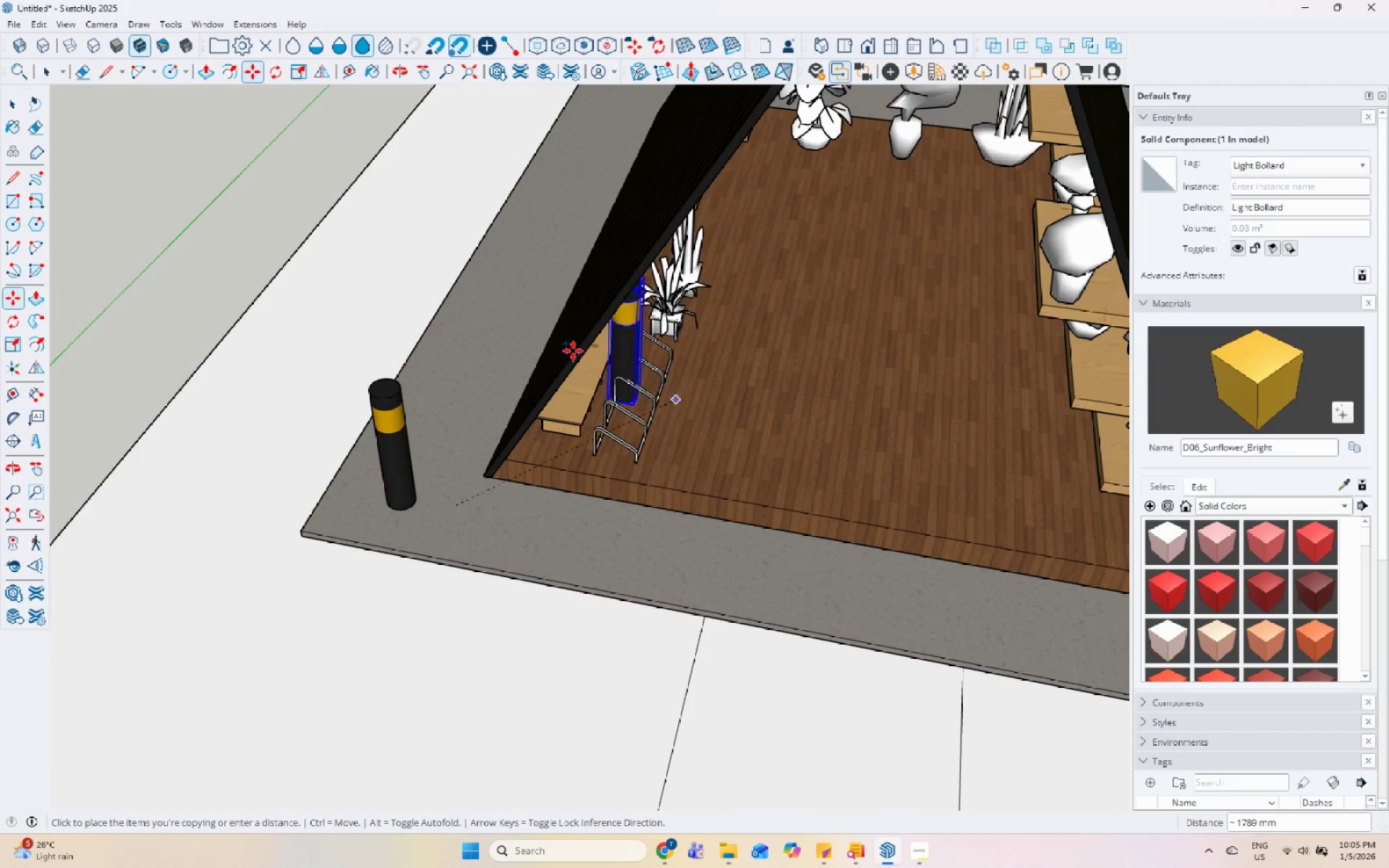 
scroll: coordinate [451, 504], scroll_direction: up, amount: 5.0
 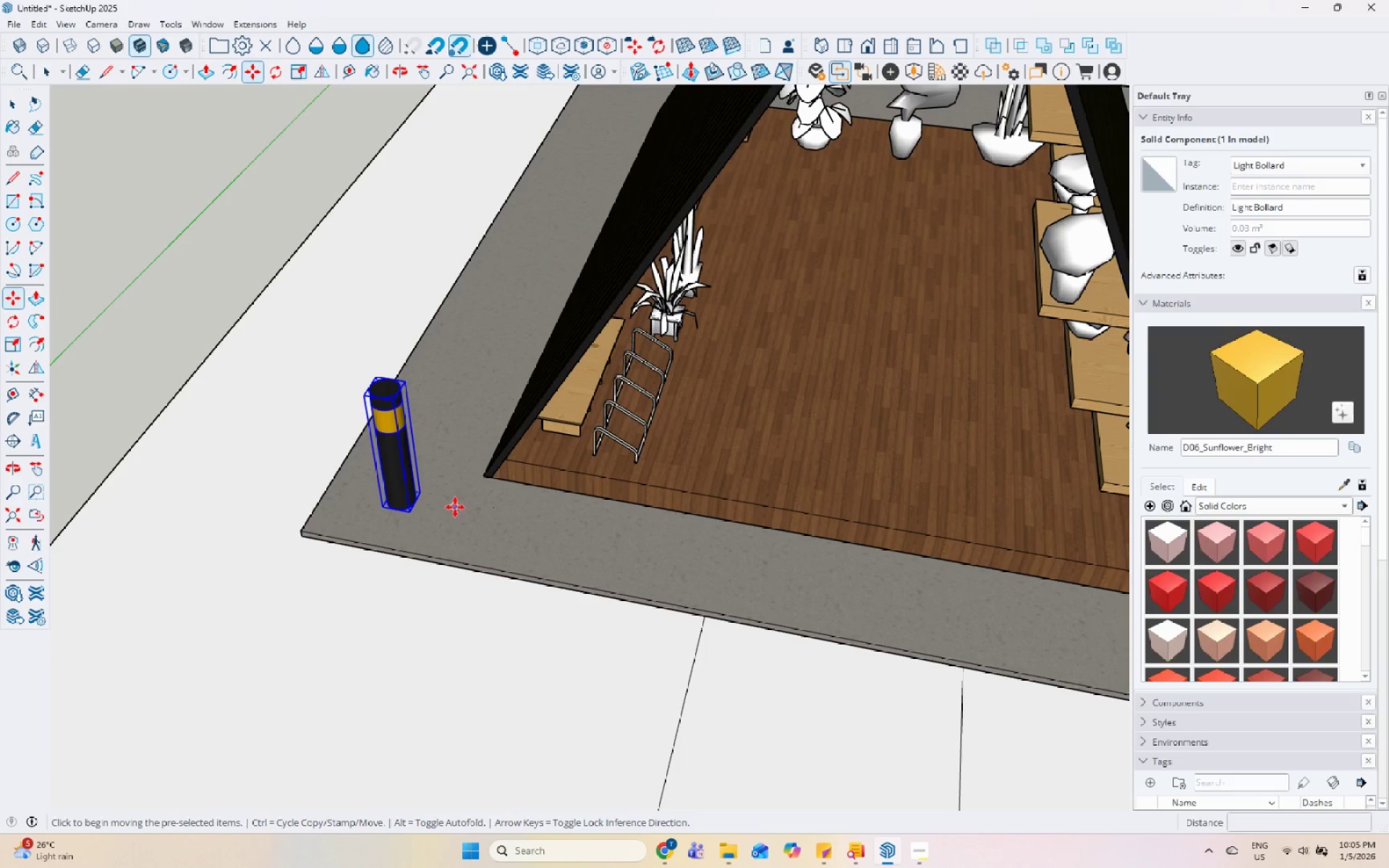 
scroll: coordinate [752, 283], scroll_direction: down, amount: 12.0
 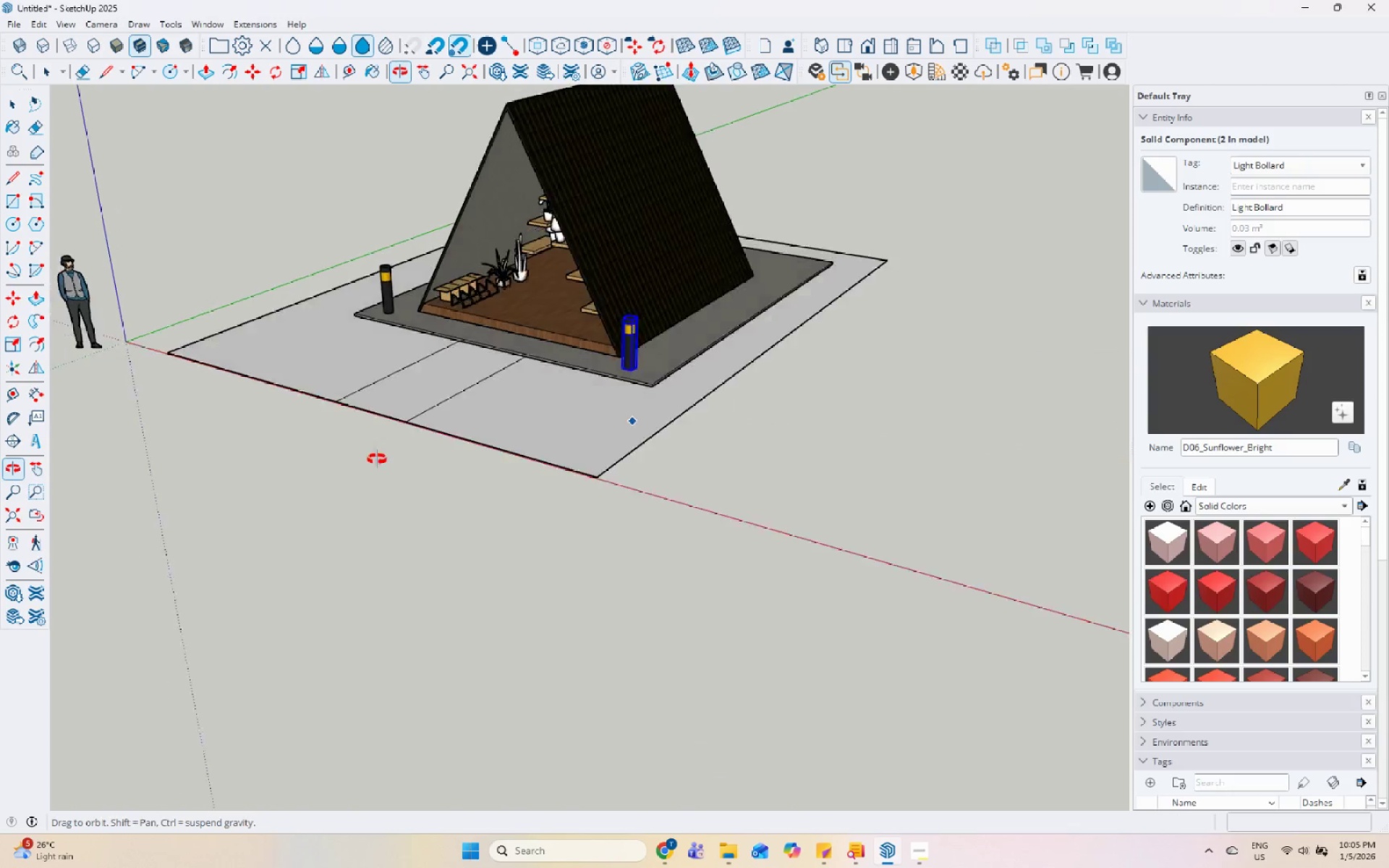 
key(Space)
 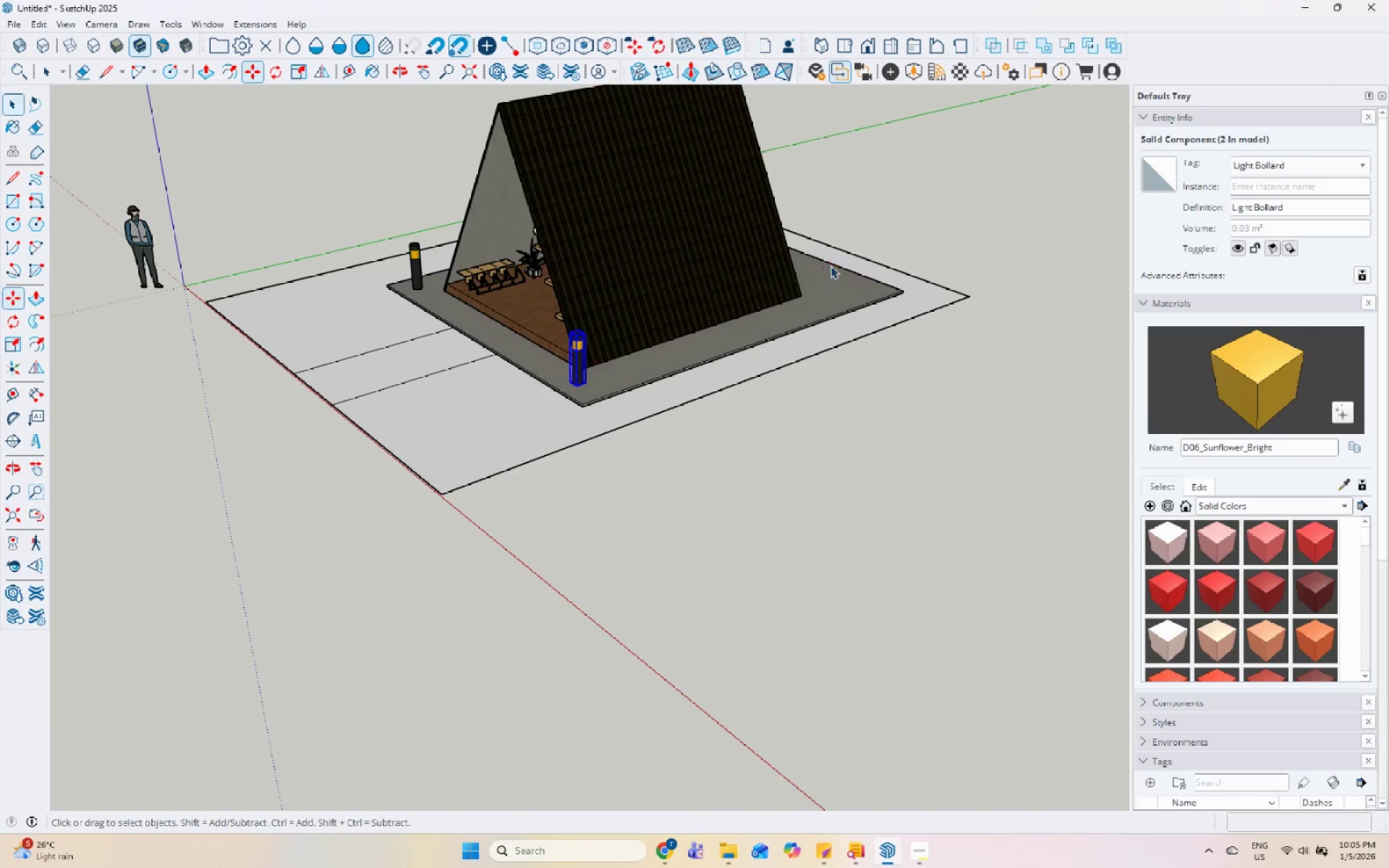 
scroll: coordinate [831, 263], scroll_direction: down, amount: 2.0
 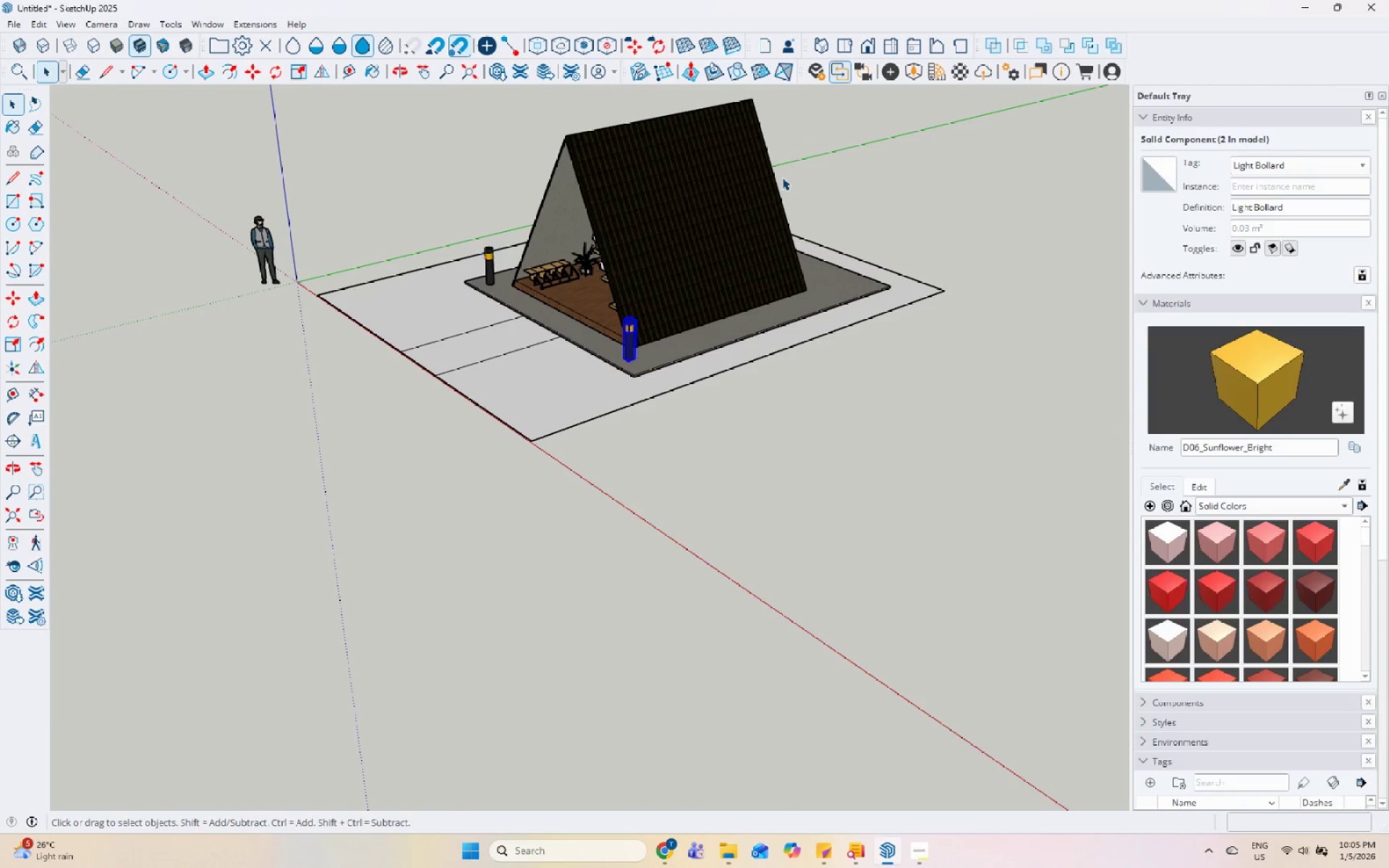 
scroll: coordinate [602, 332], scroll_direction: up, amount: 4.0
 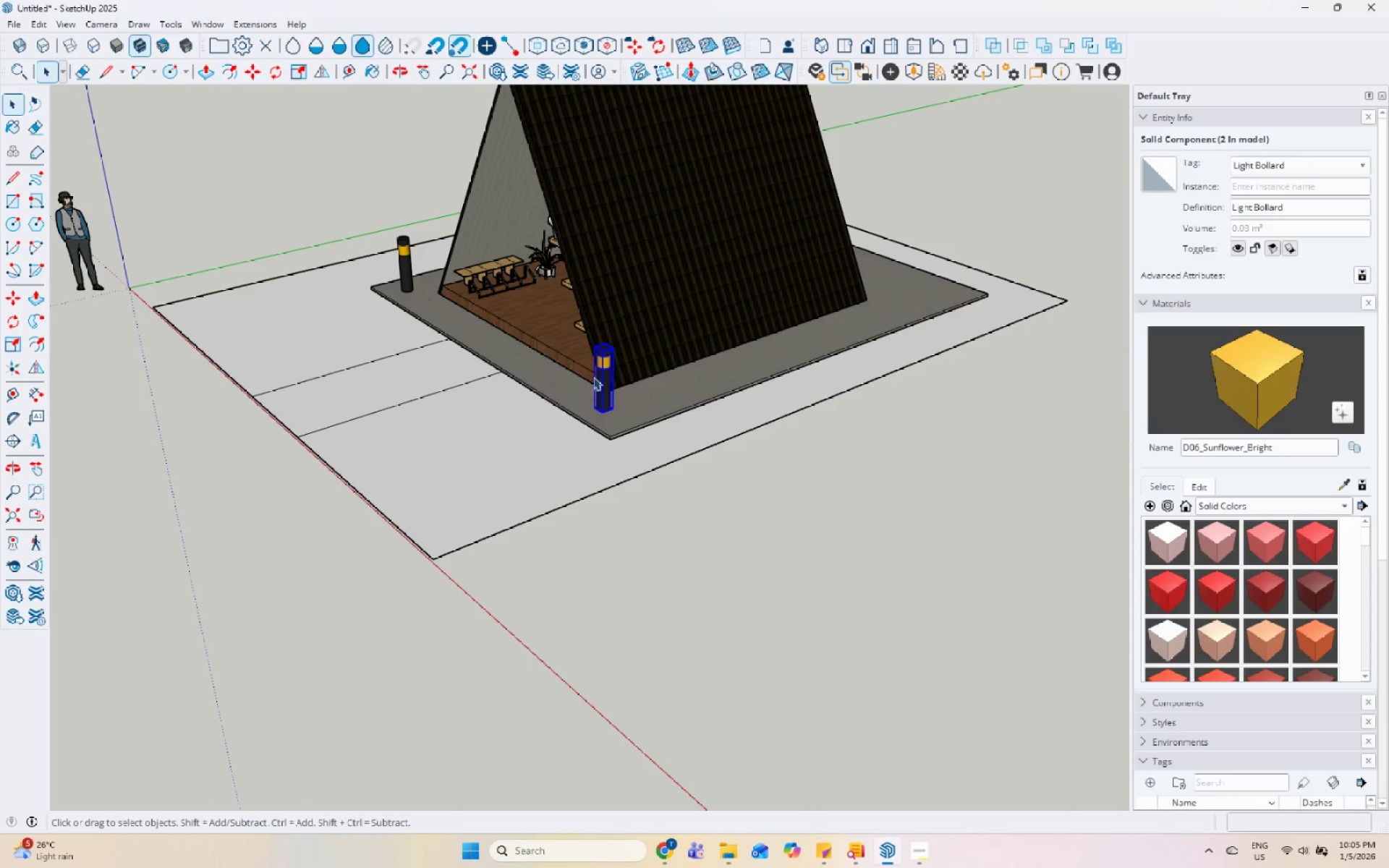 
hold_key(key=ControlLeft, duration=0.64)
 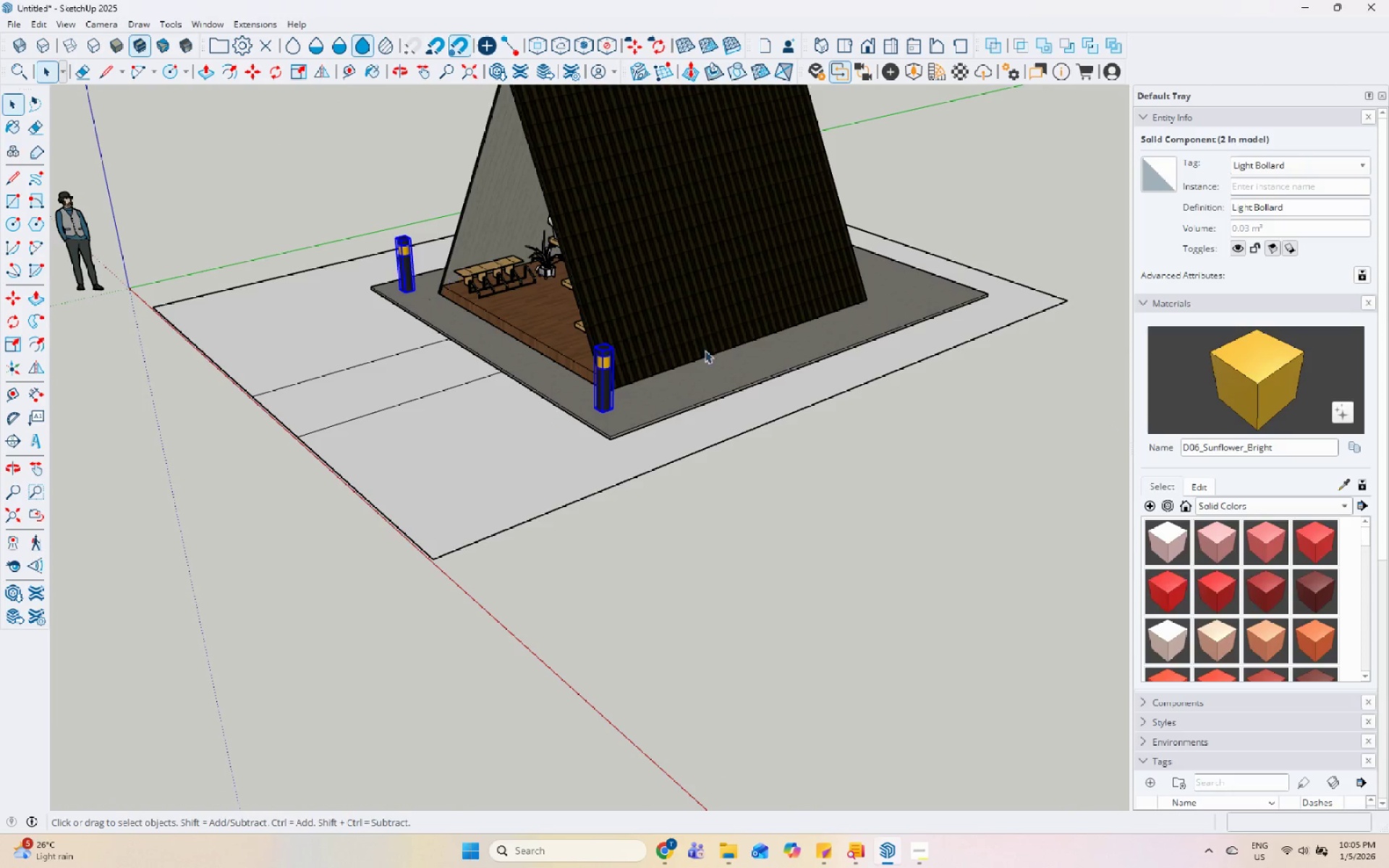 
scroll: coordinate [702, 351], scroll_direction: up, amount: 1.0
 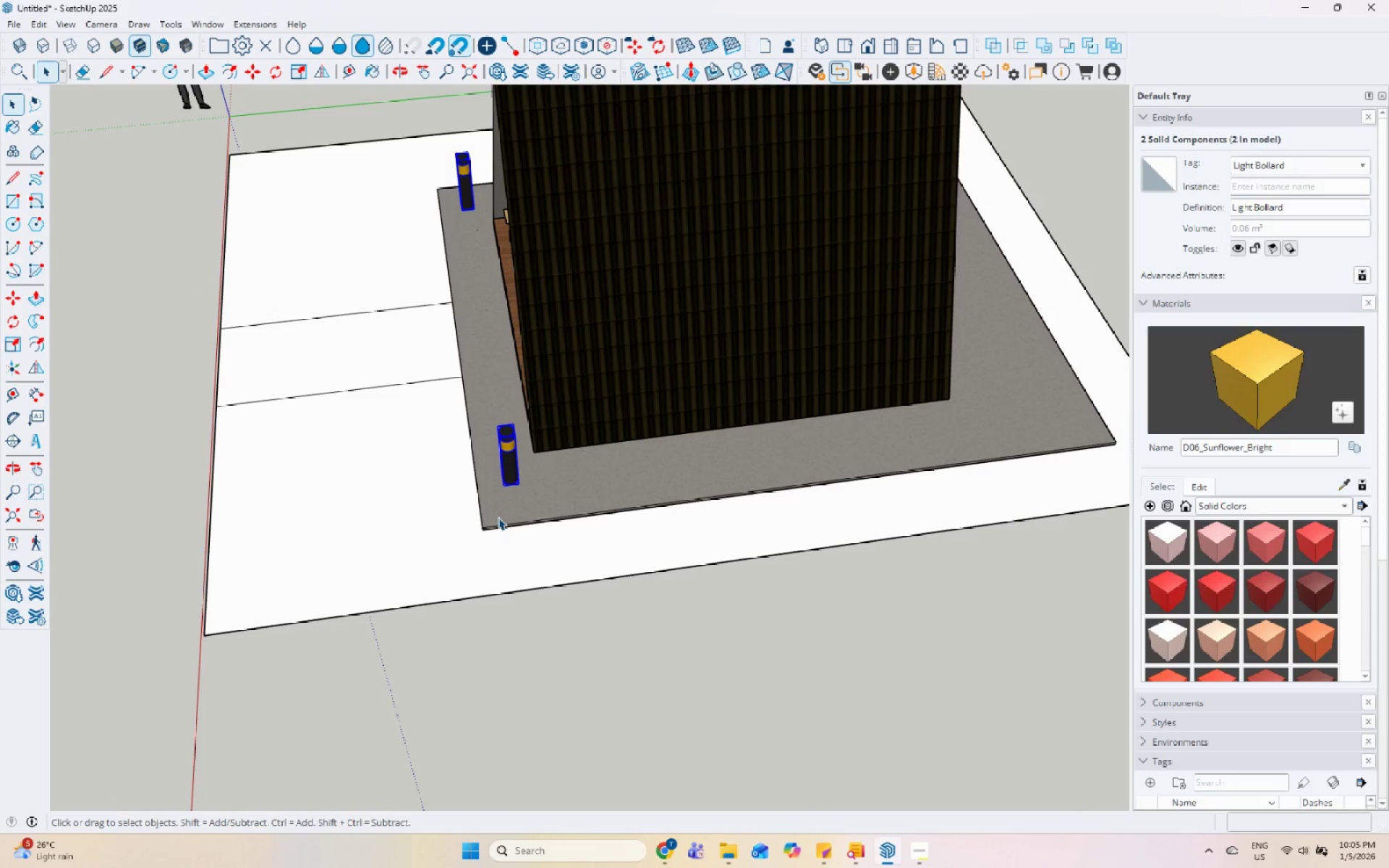 
key(M)
 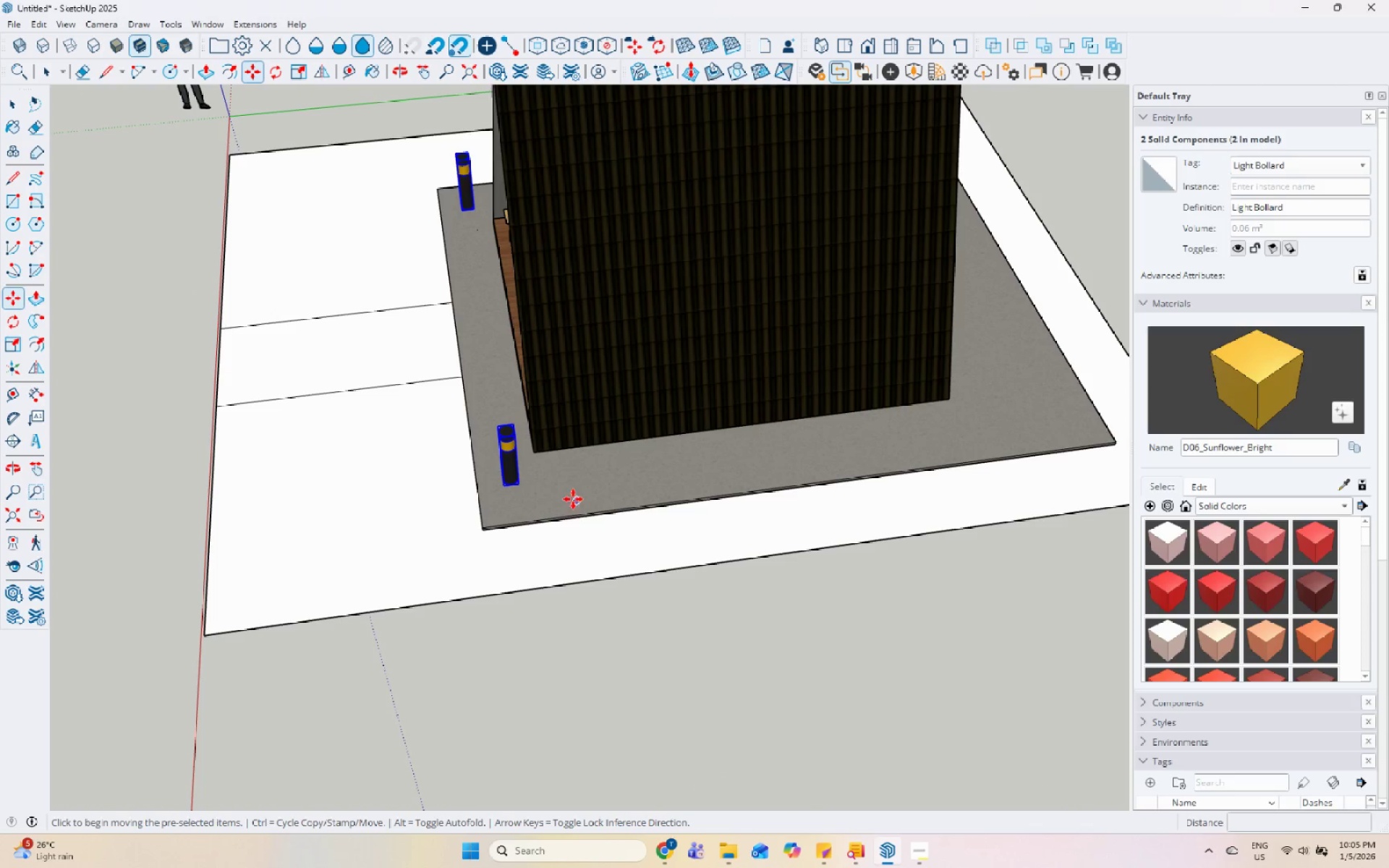 
key(Control+ControlLeft)
 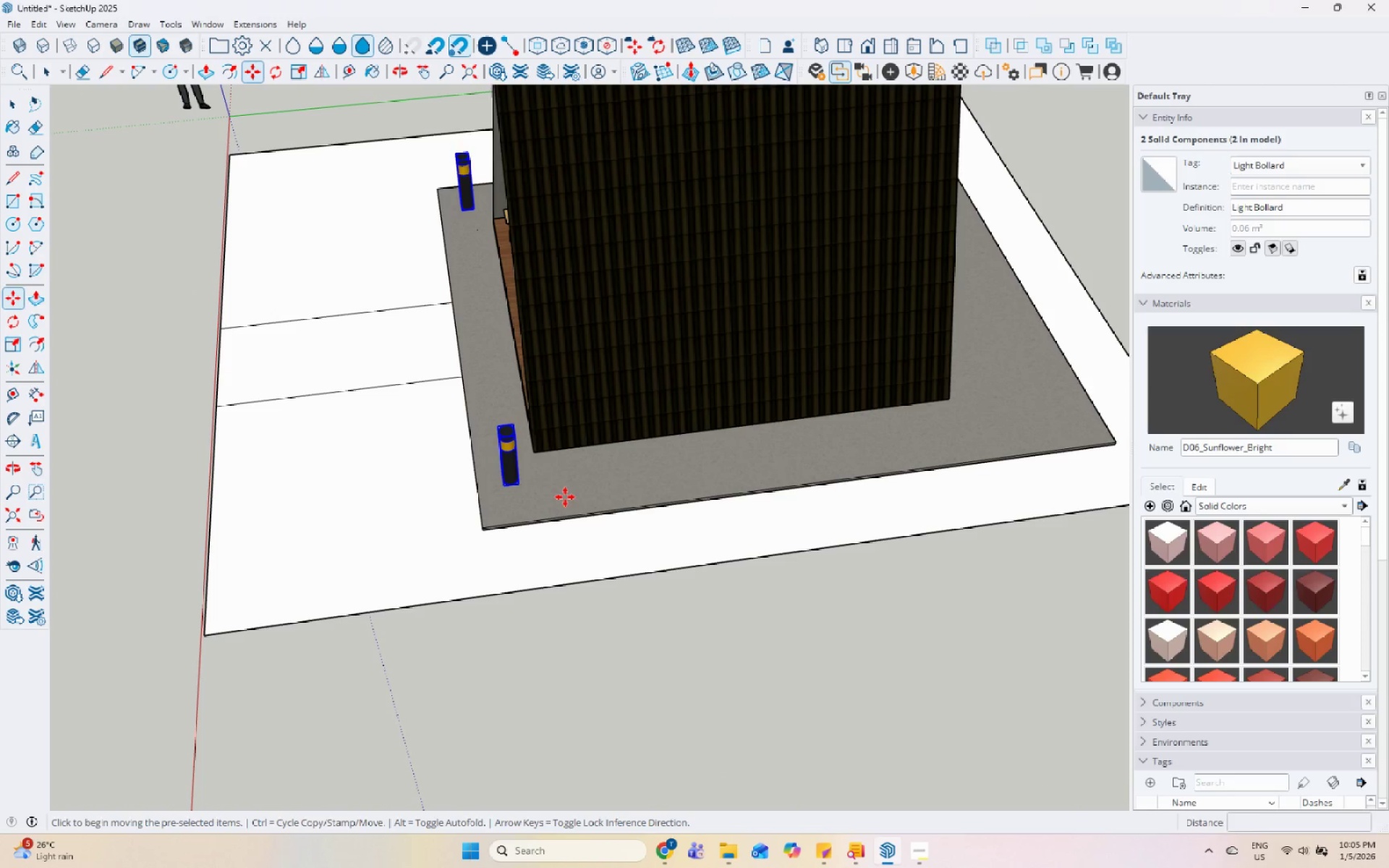 
left_click_drag(start_coordinate=[565, 497], to_coordinate=[569, 497])
 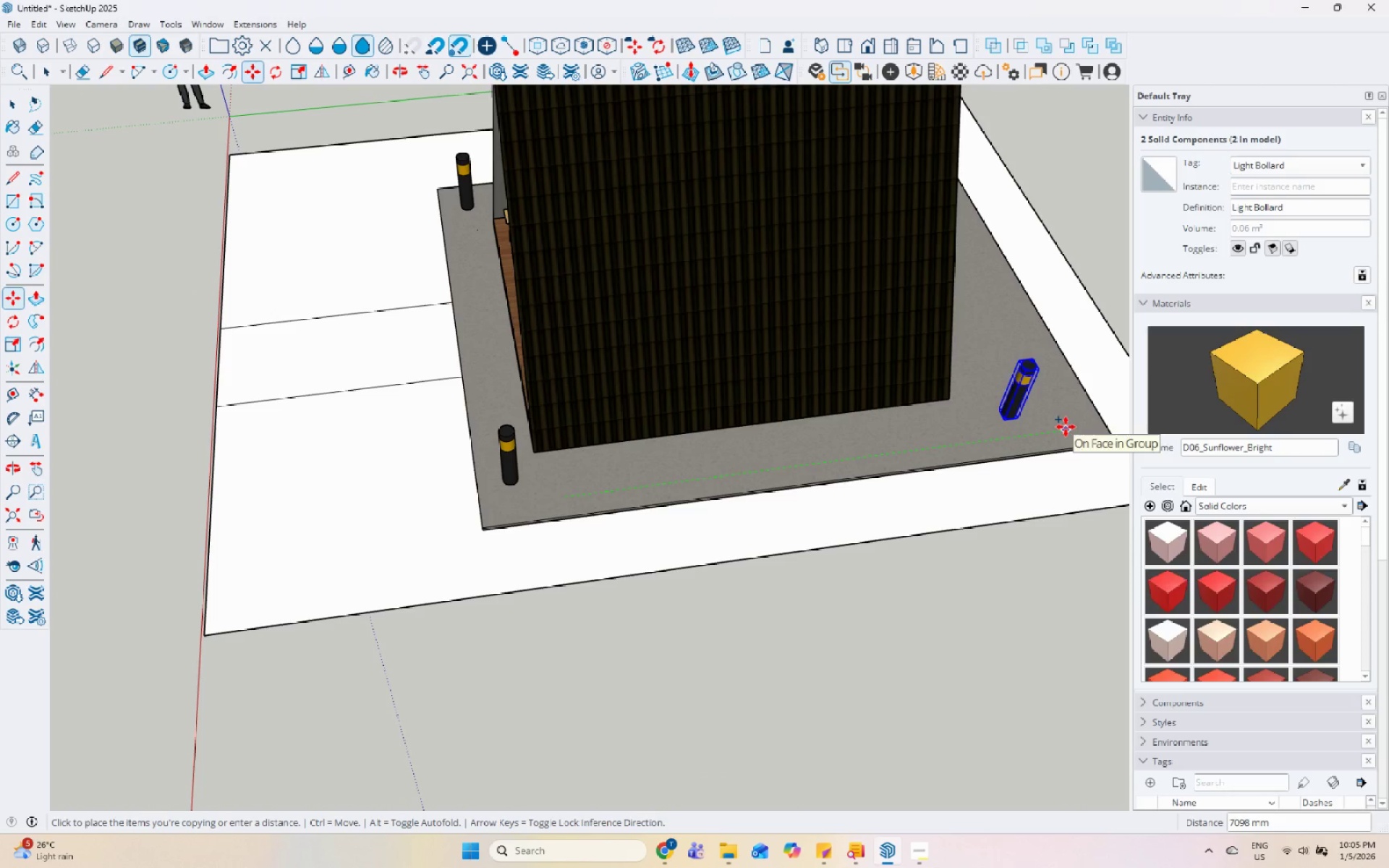 
left_click([1058, 427])
 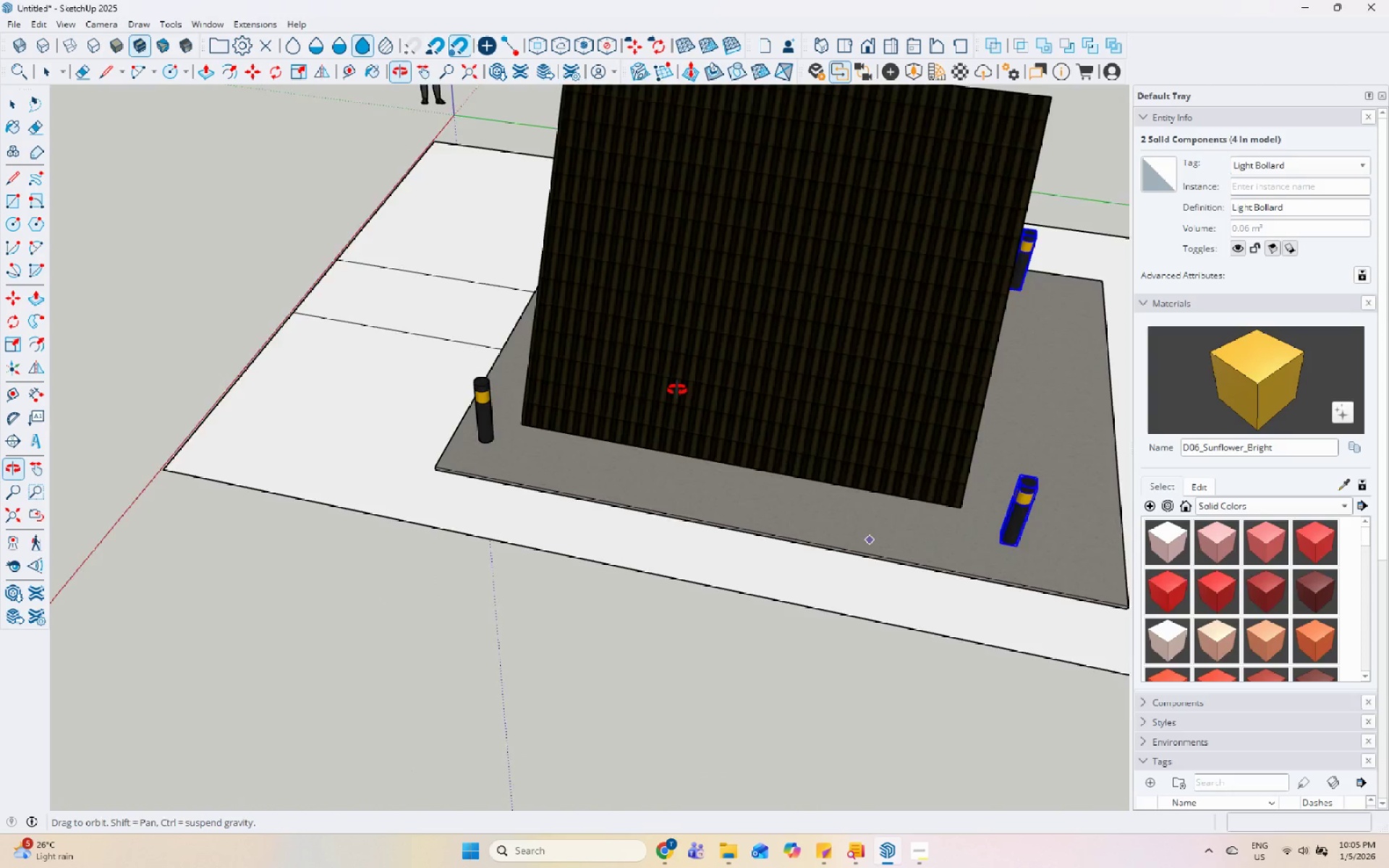 
key(Space)
 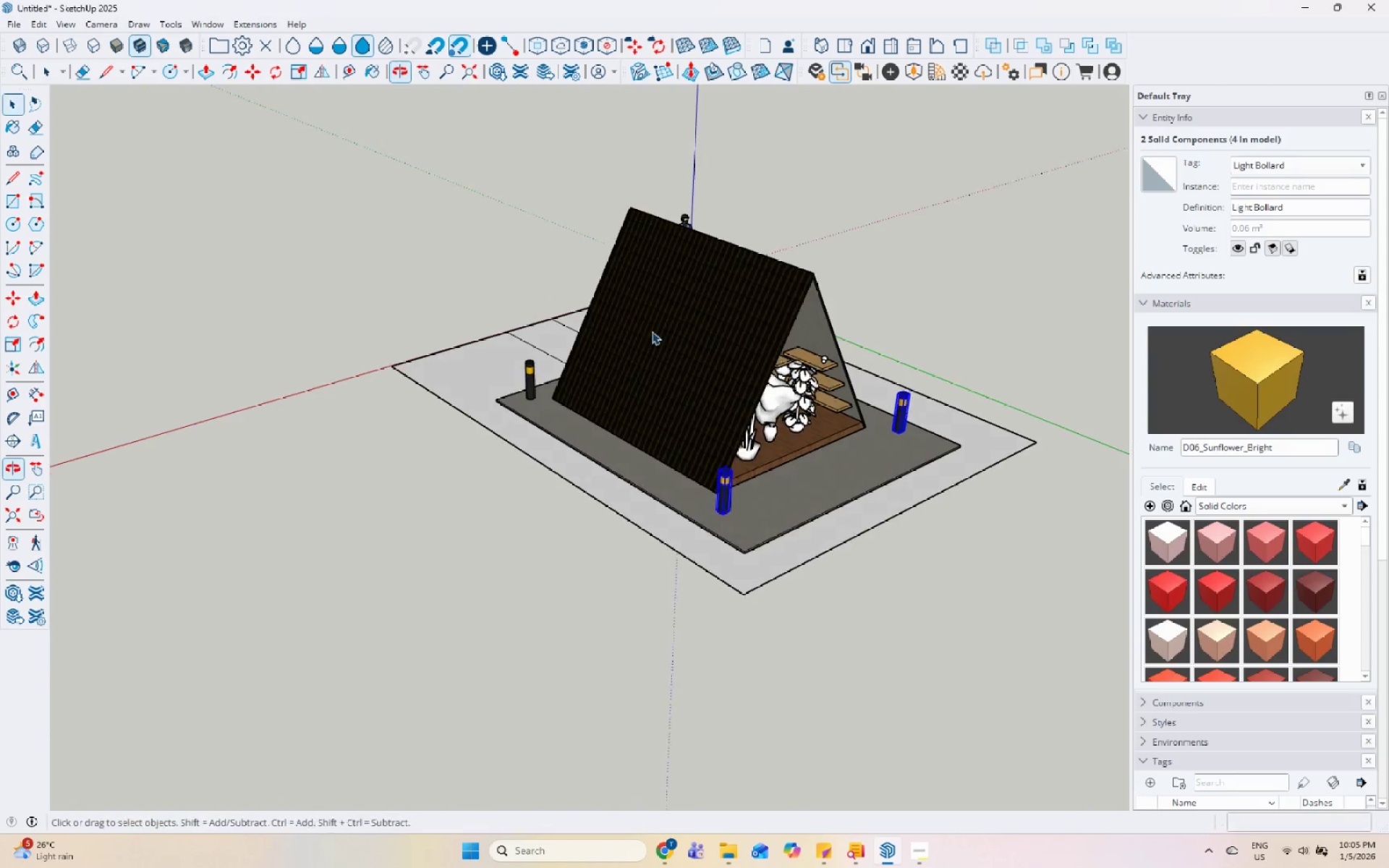 
scroll: coordinate [550, 389], scroll_direction: down, amount: 6.0
 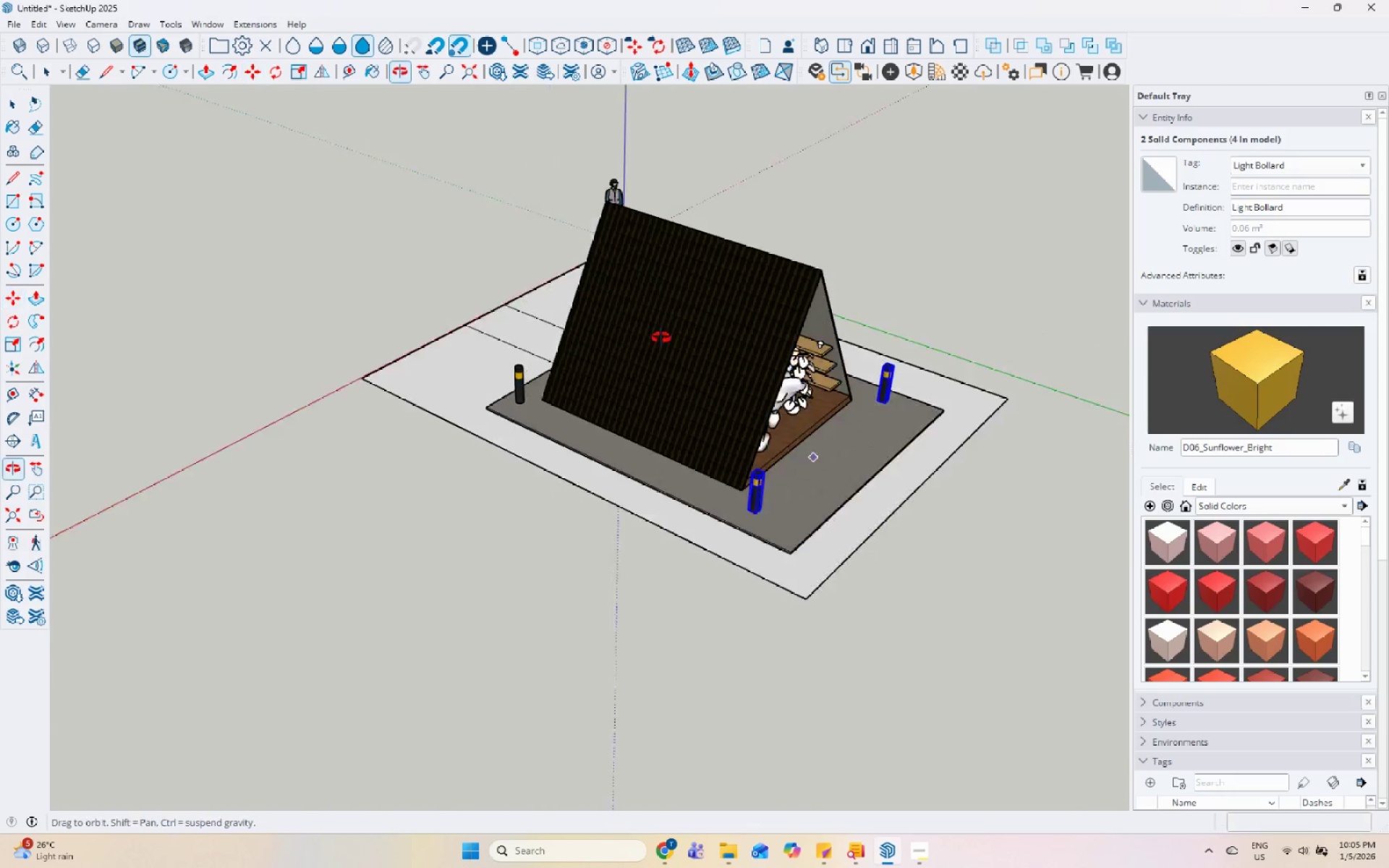 
left_click([1076, 328])
 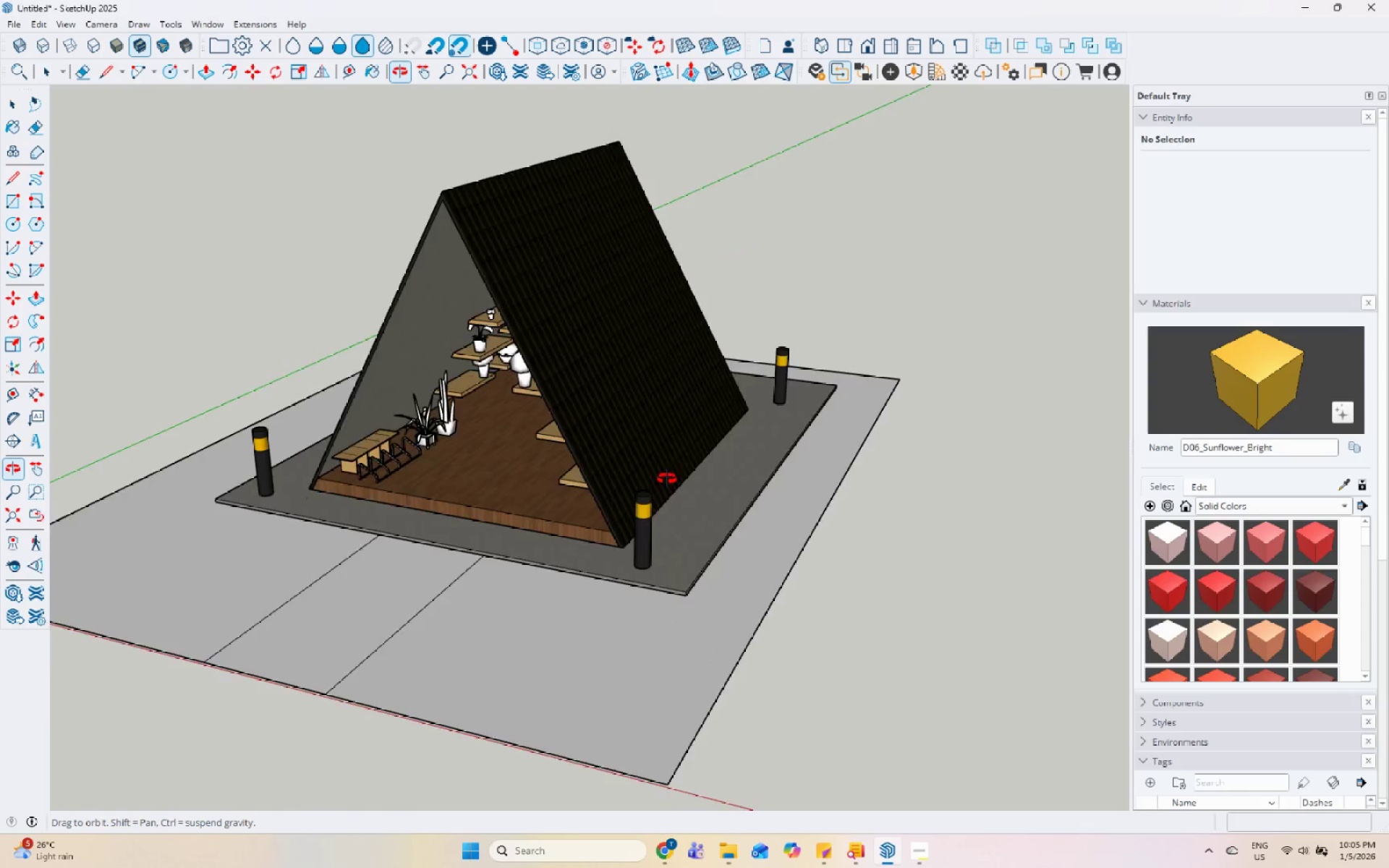 
scroll: coordinate [930, 358], scroll_direction: up, amount: 5.0
 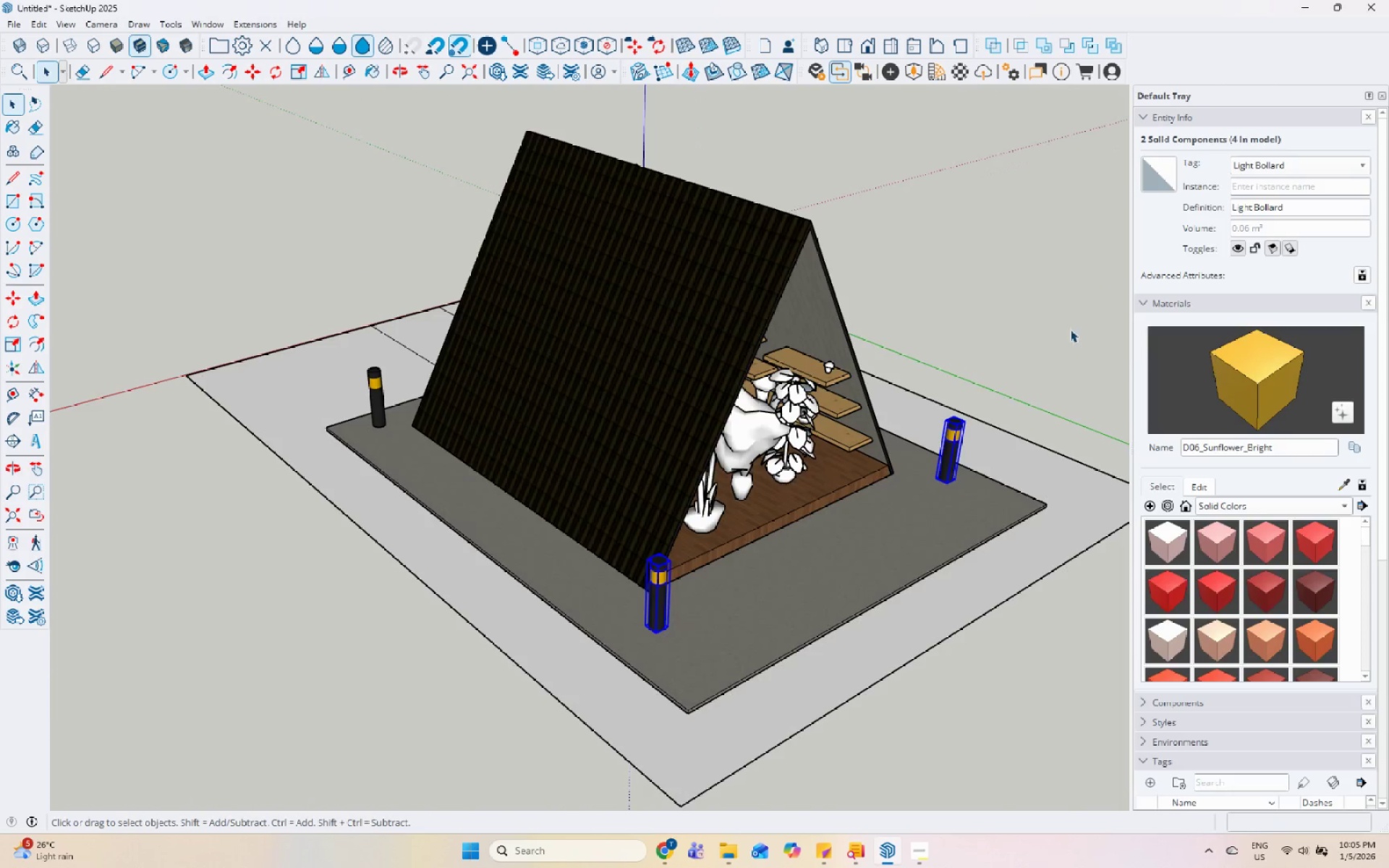 
left_click([643, 524])
 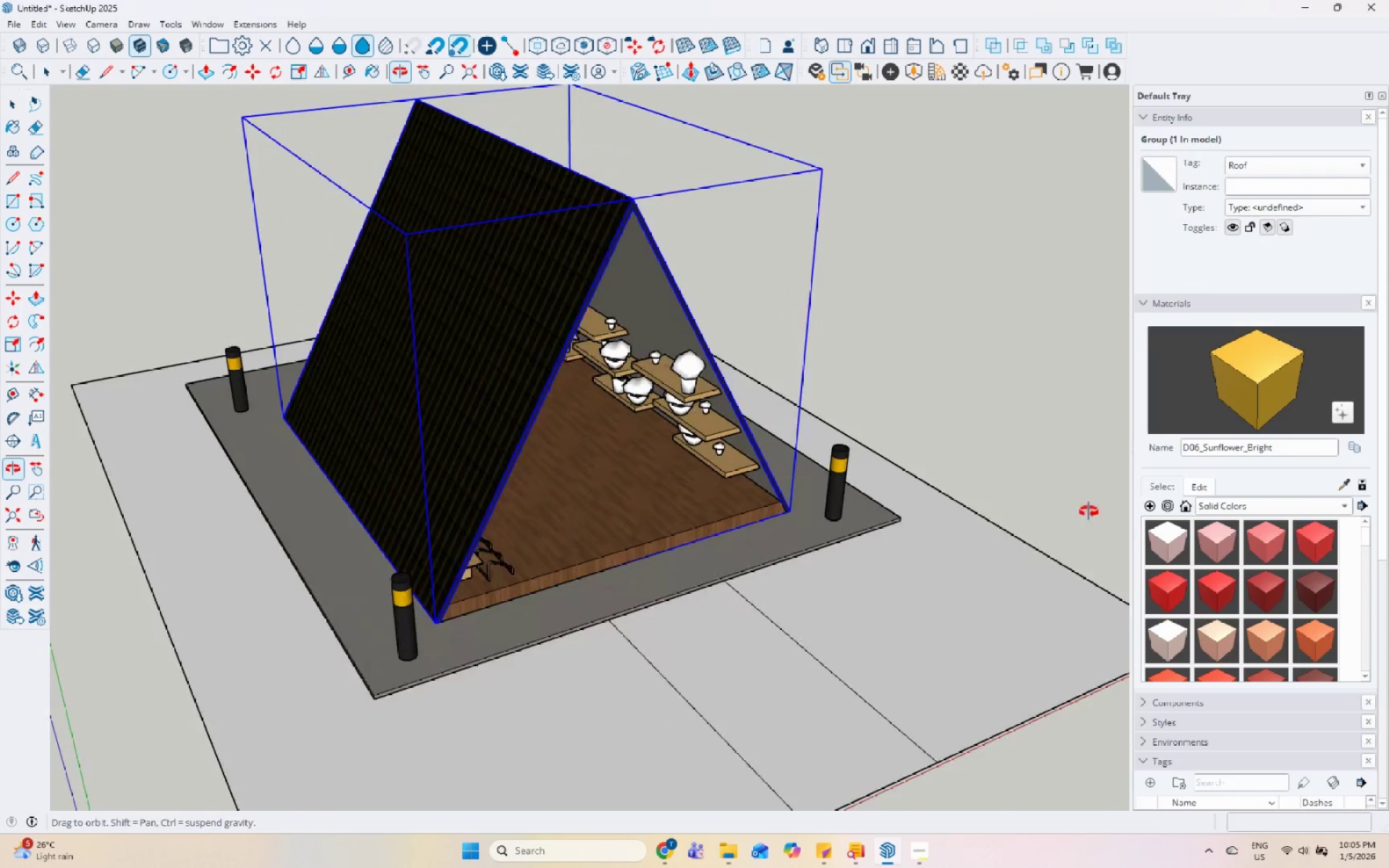 
scroll: coordinate [652, 545], scroll_direction: up, amount: 1.0
 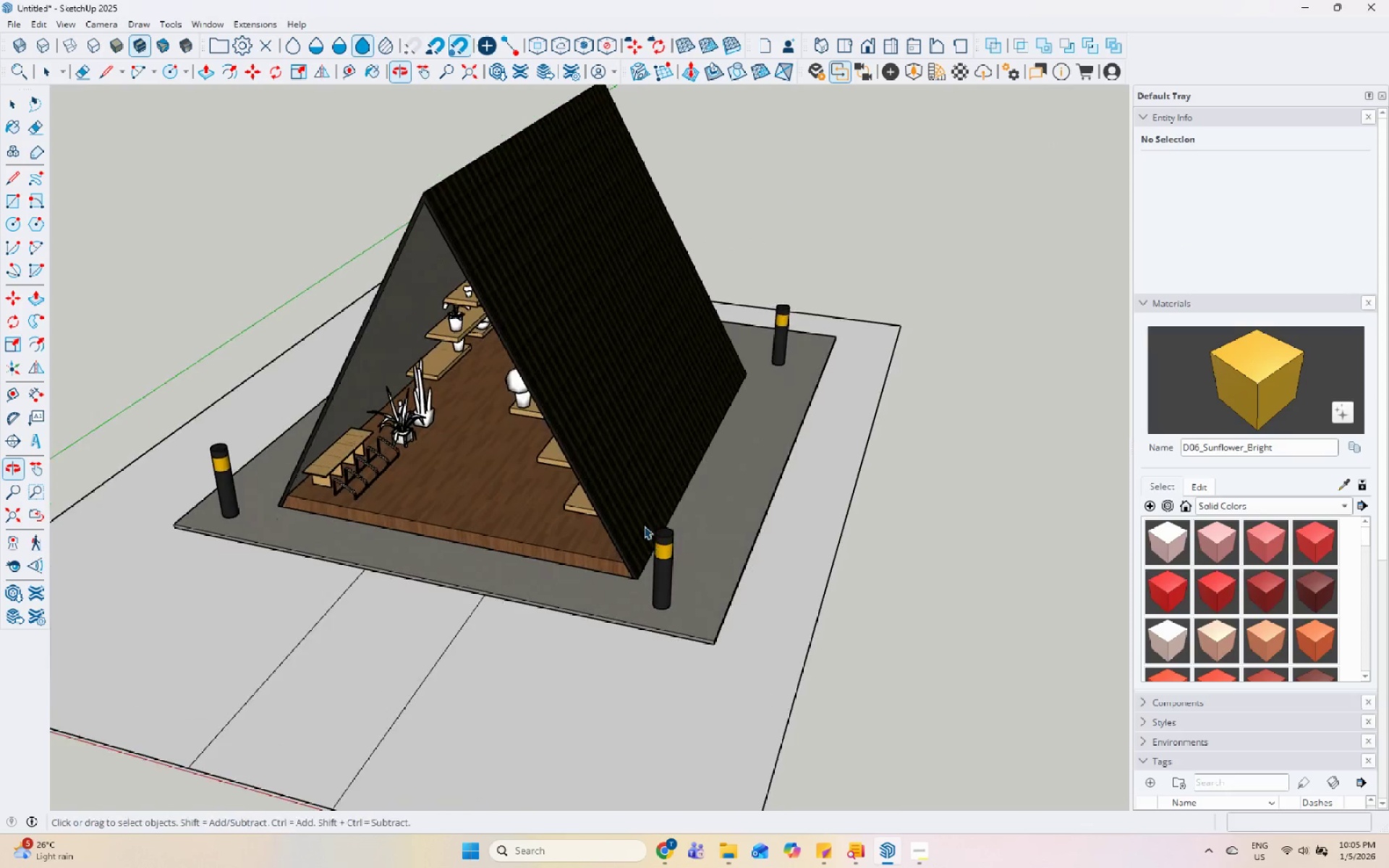 
key(Space)
 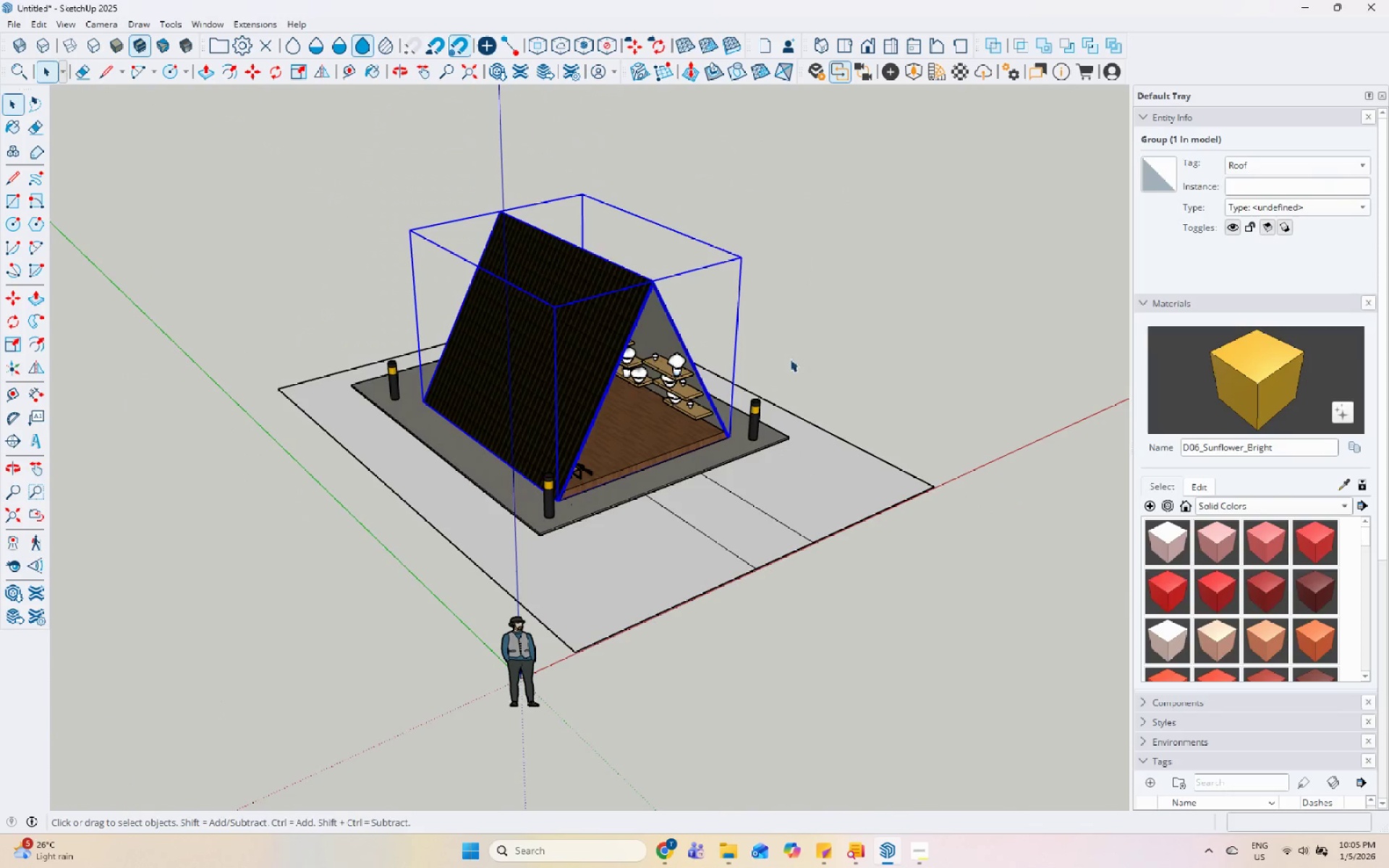 
left_click([844, 341])
 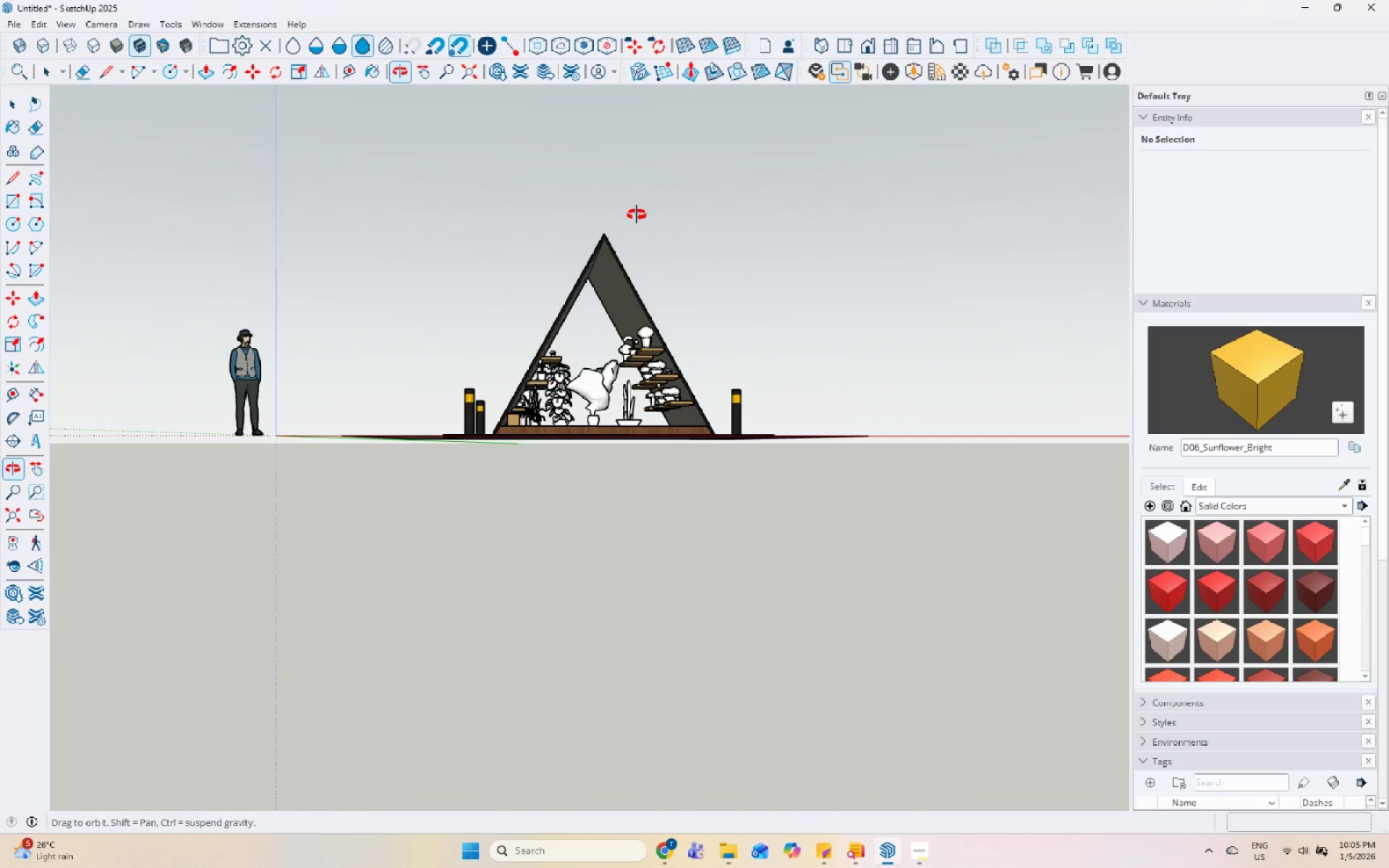 
scroll: coordinate [640, 357], scroll_direction: down, amount: 6.0
 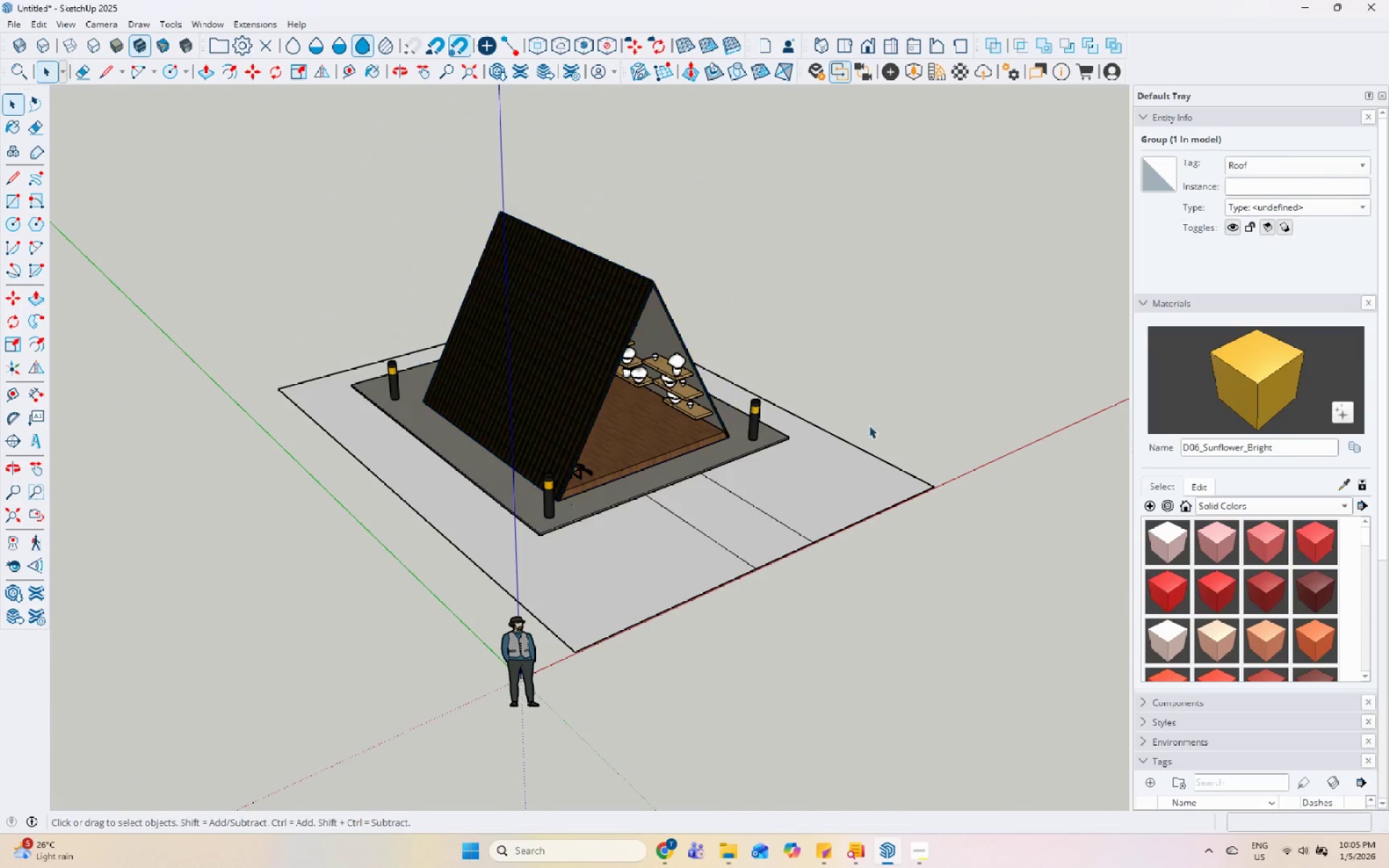 
scroll: coordinate [603, 307], scroll_direction: up, amount: 7.0
 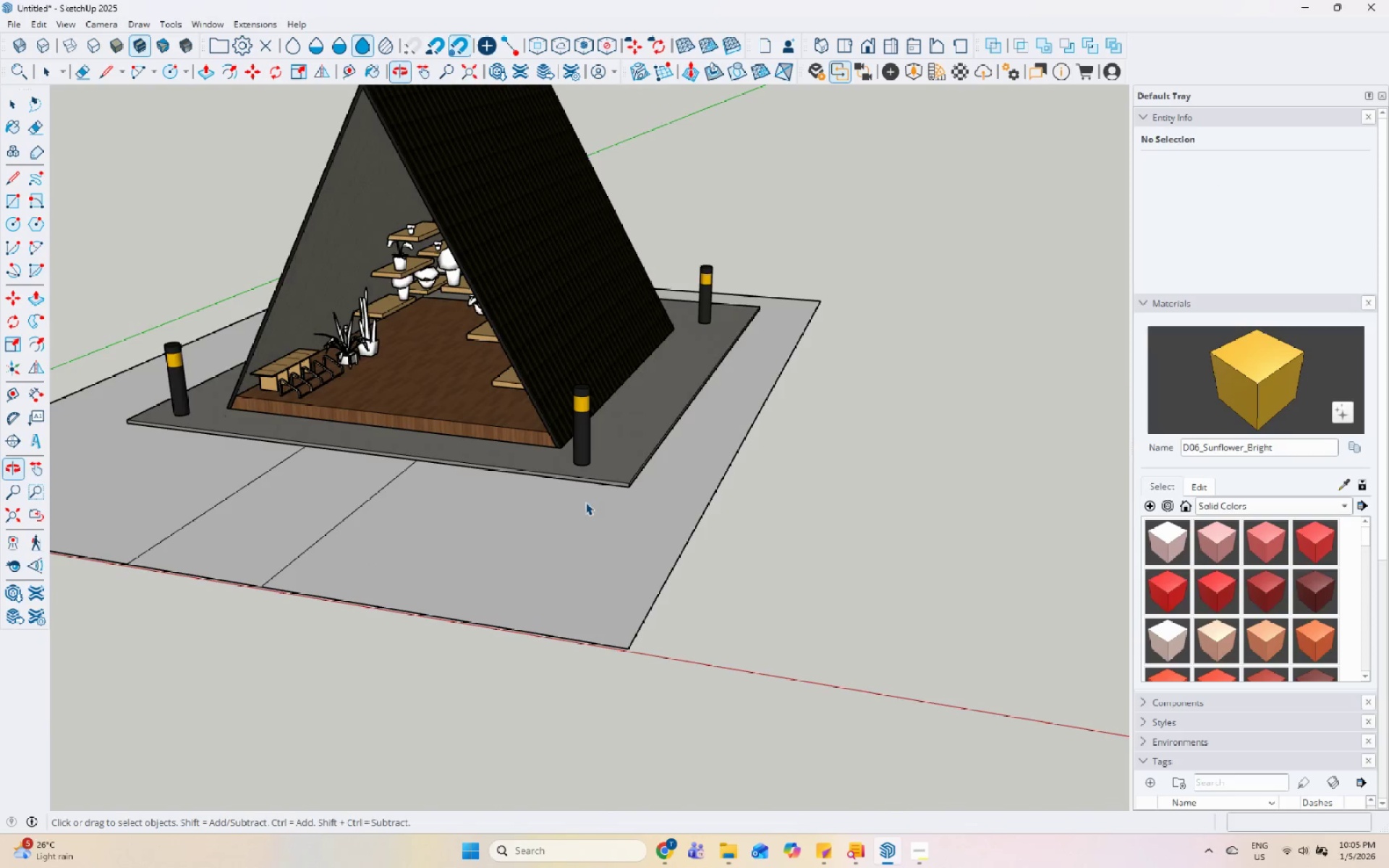 
scroll: coordinate [571, 386], scroll_direction: down, amount: 6.0
 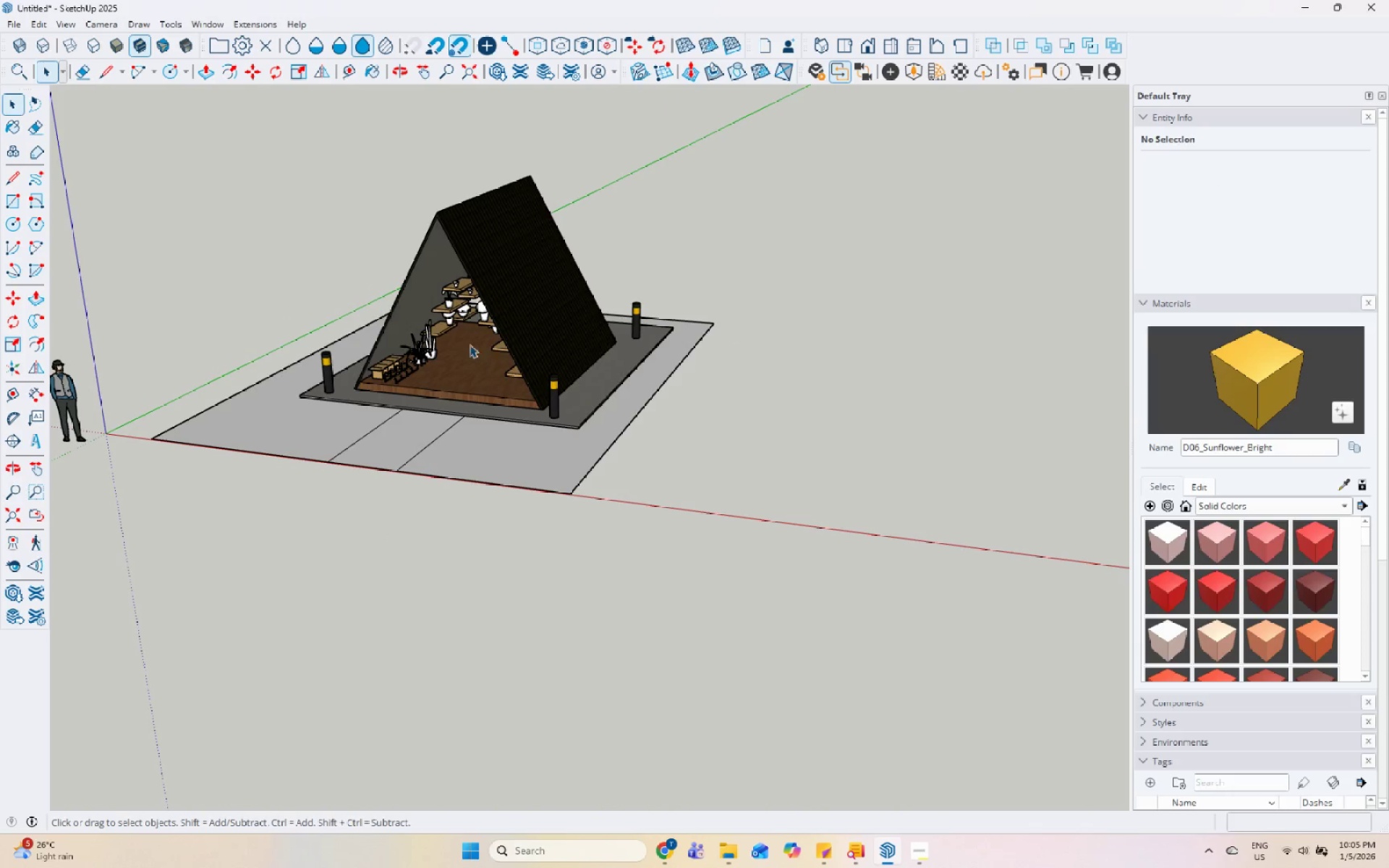 
scroll: coordinate [472, 450], scroll_direction: up, amount: 7.0
 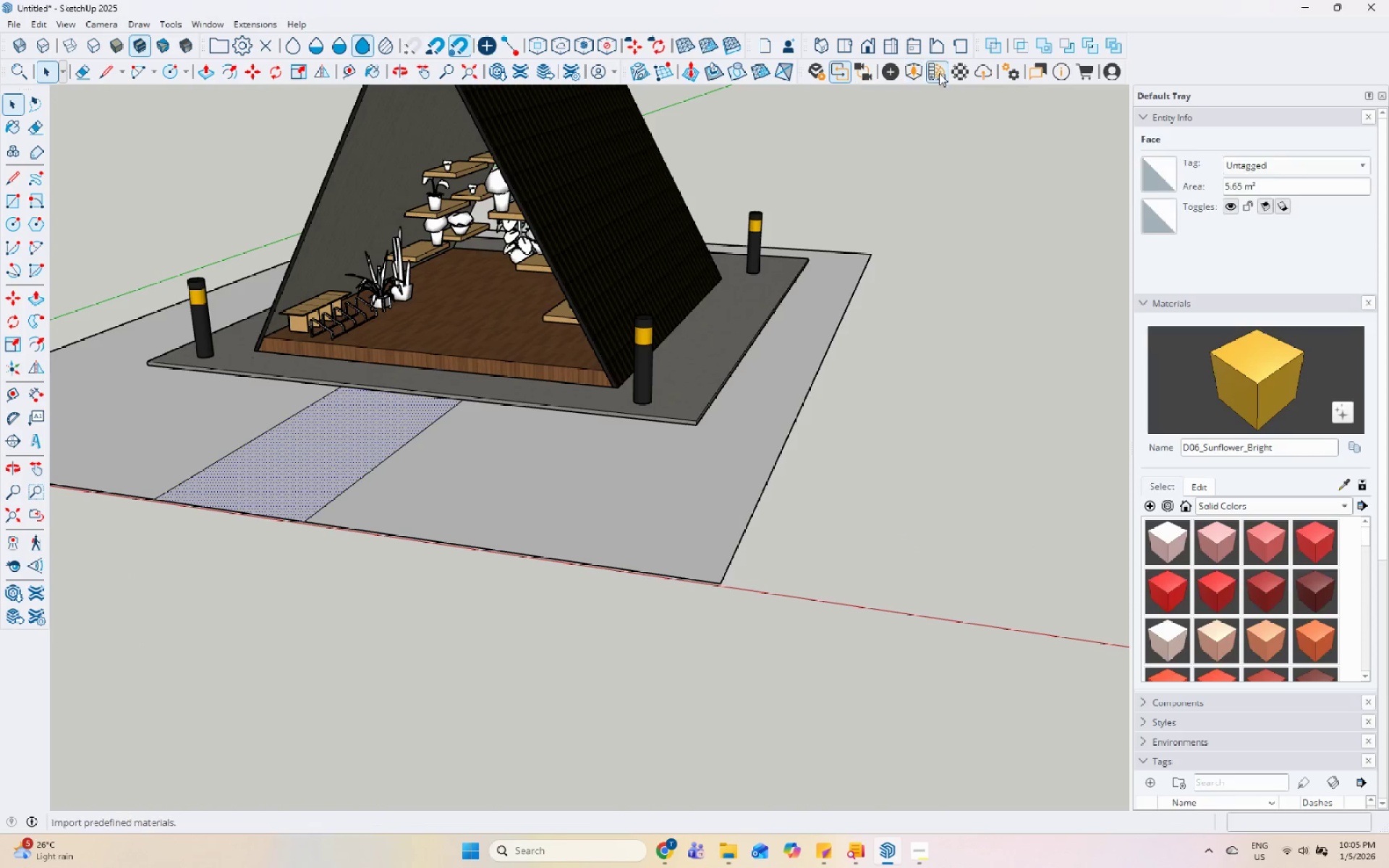 
left_click([922, 72])
 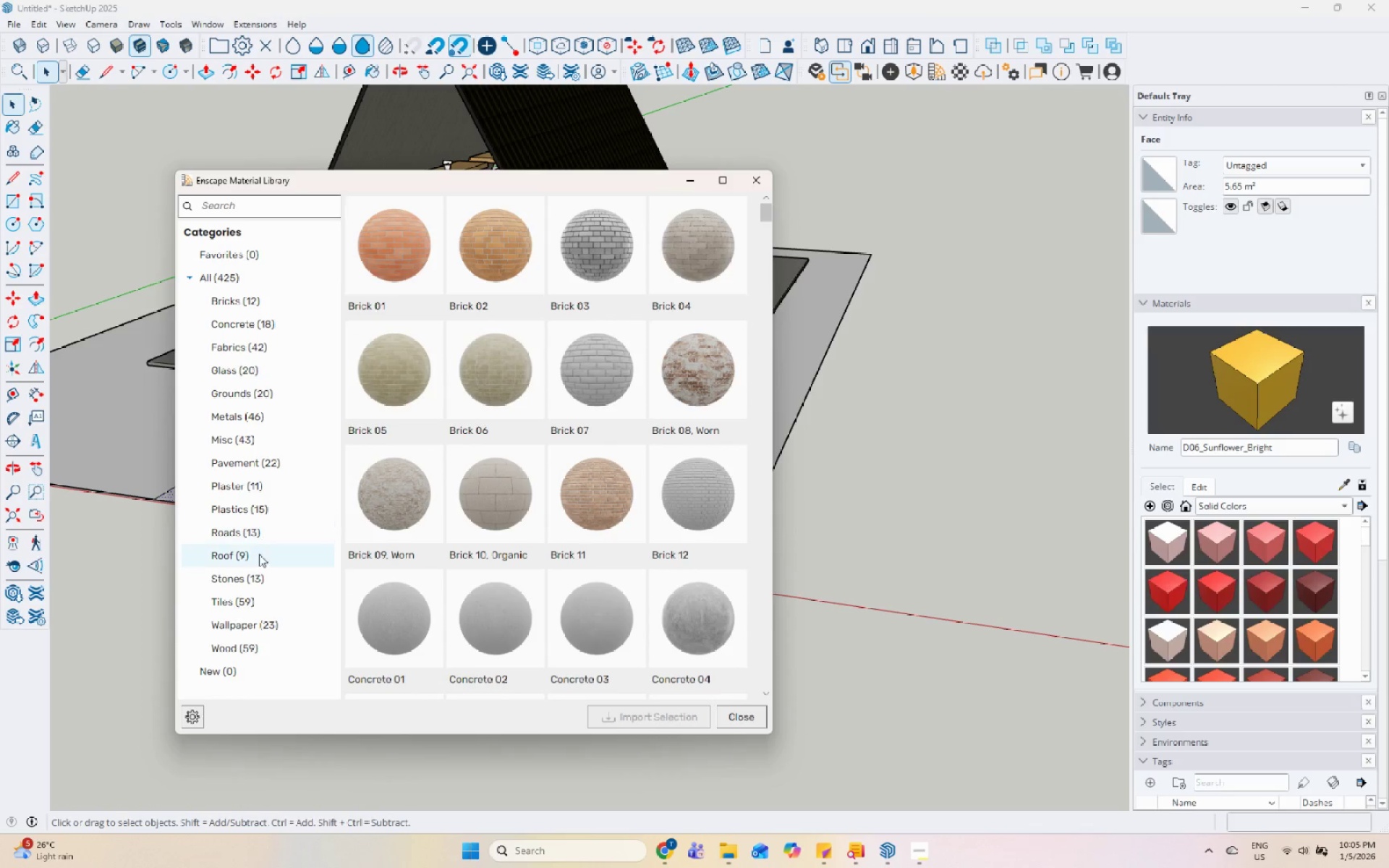 
left_click([276, 396])
 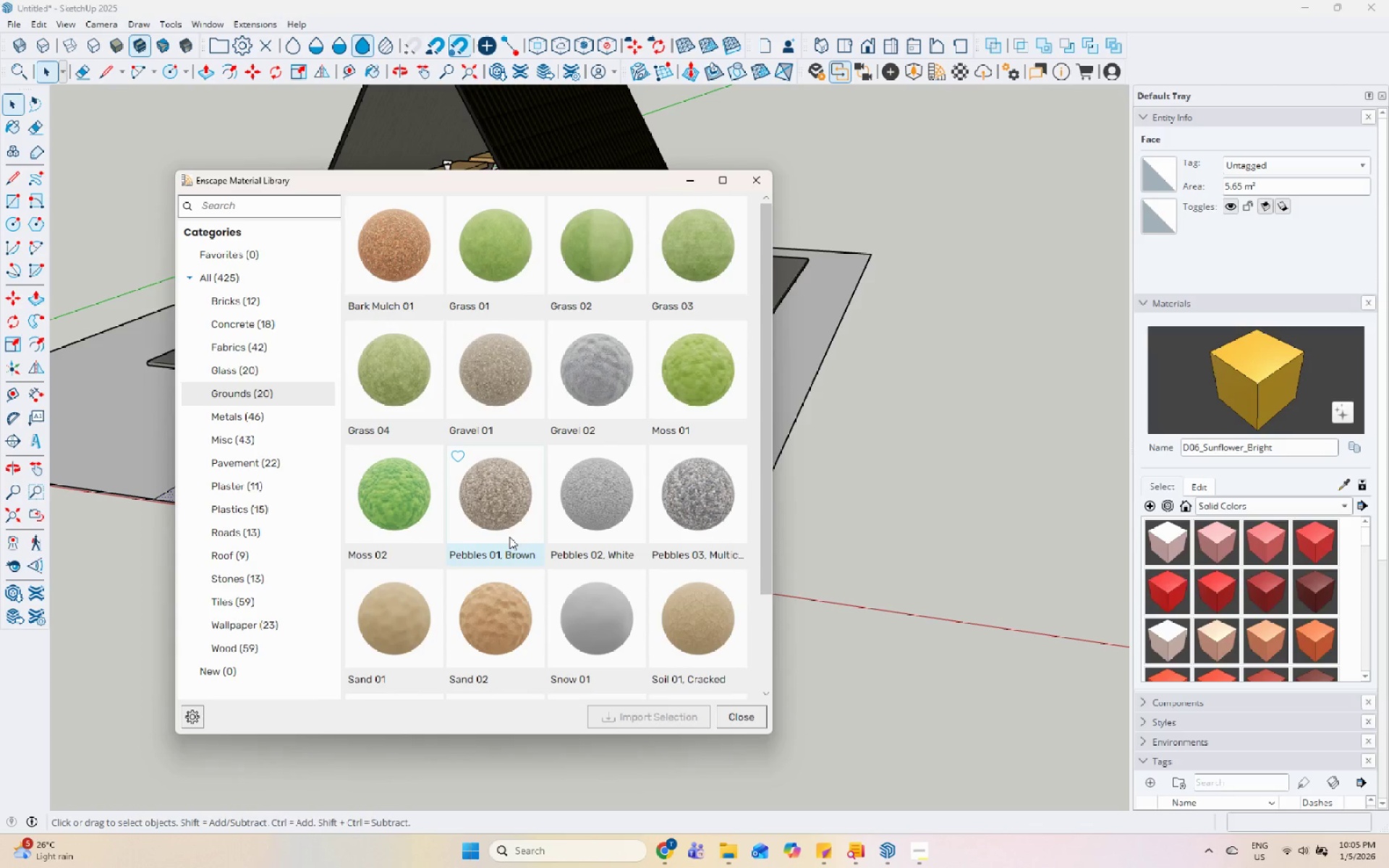 
left_click([507, 435])
 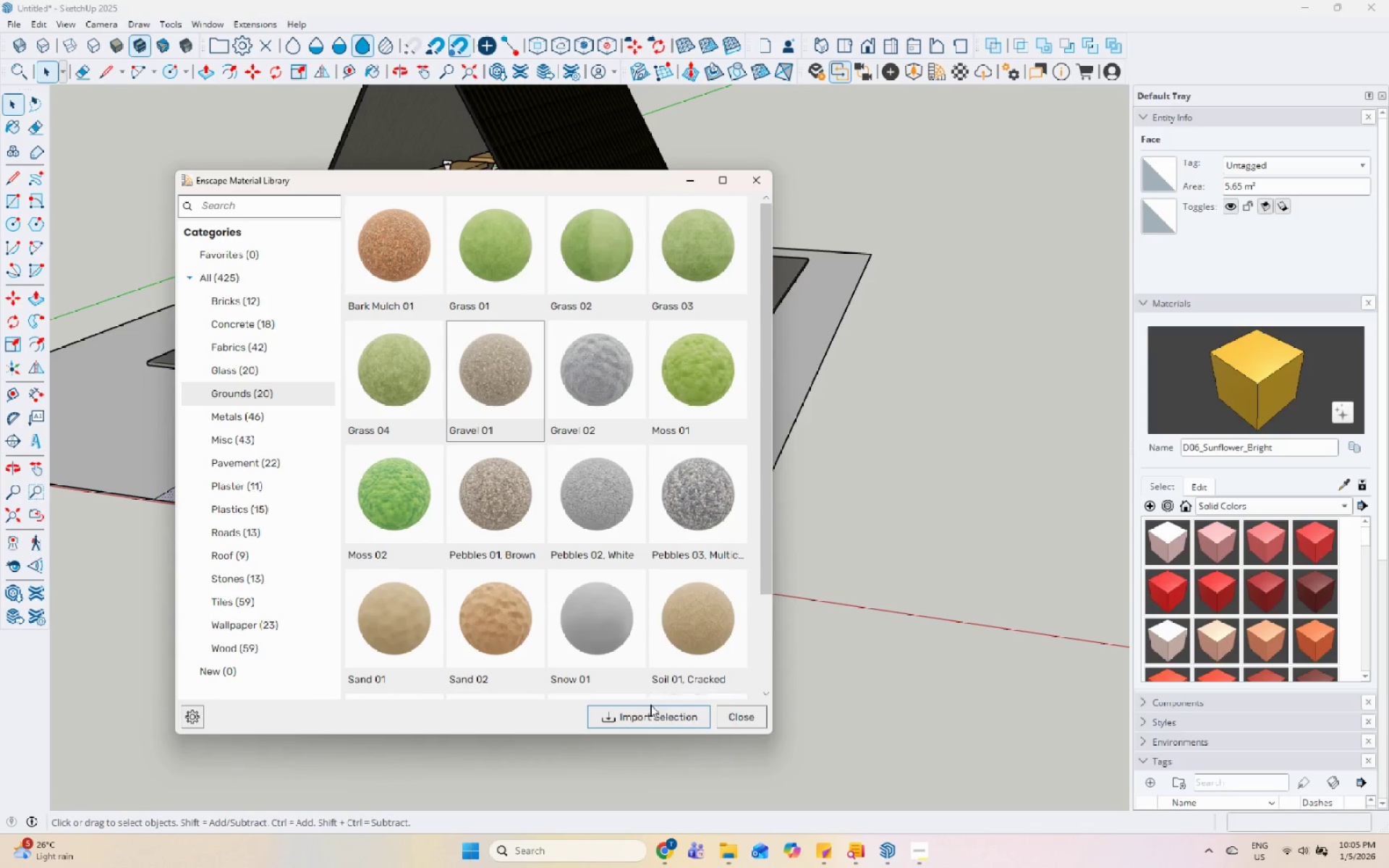 
left_click([651, 713])
 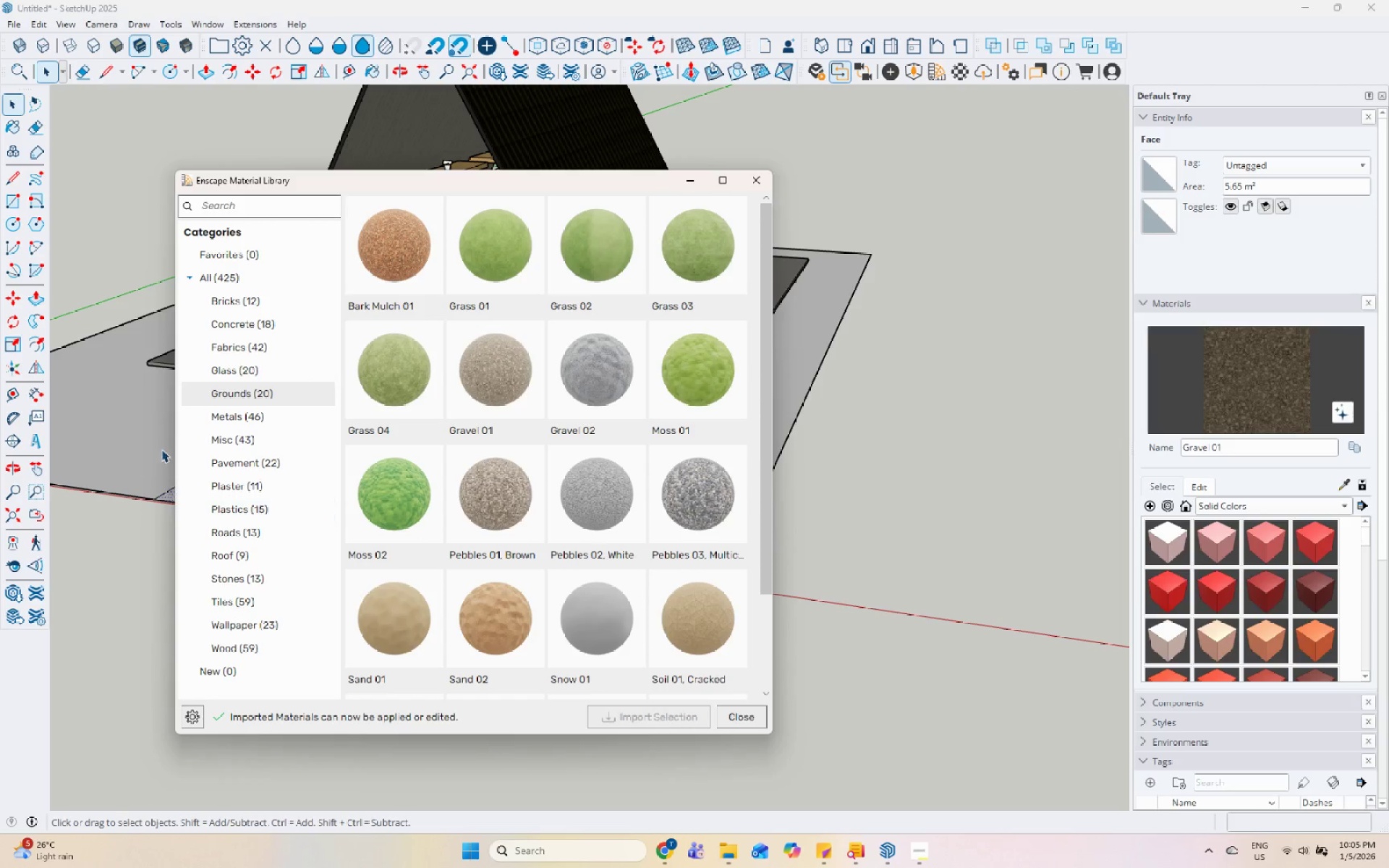 
left_click([746, 720])